 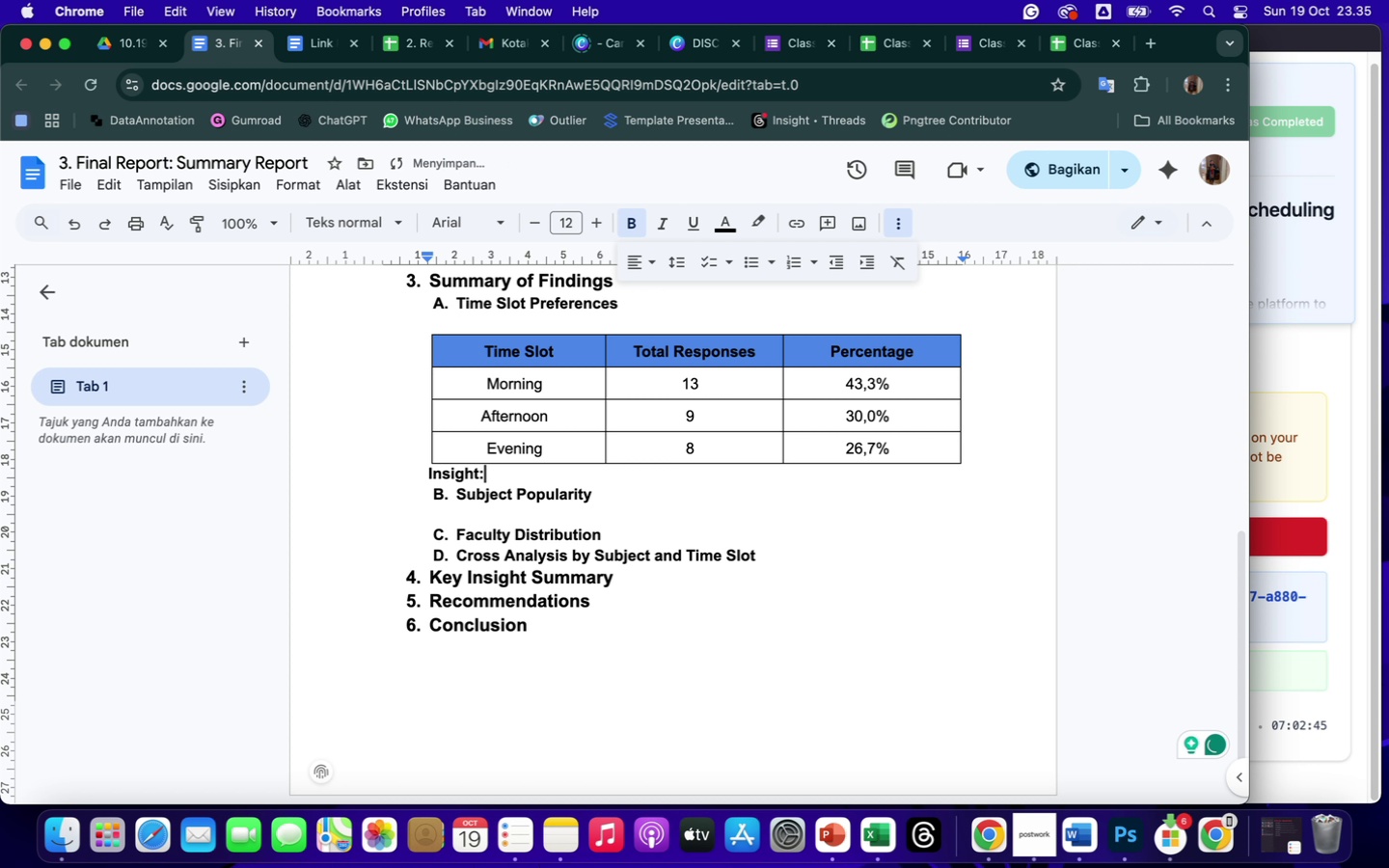 
key(Enter)
 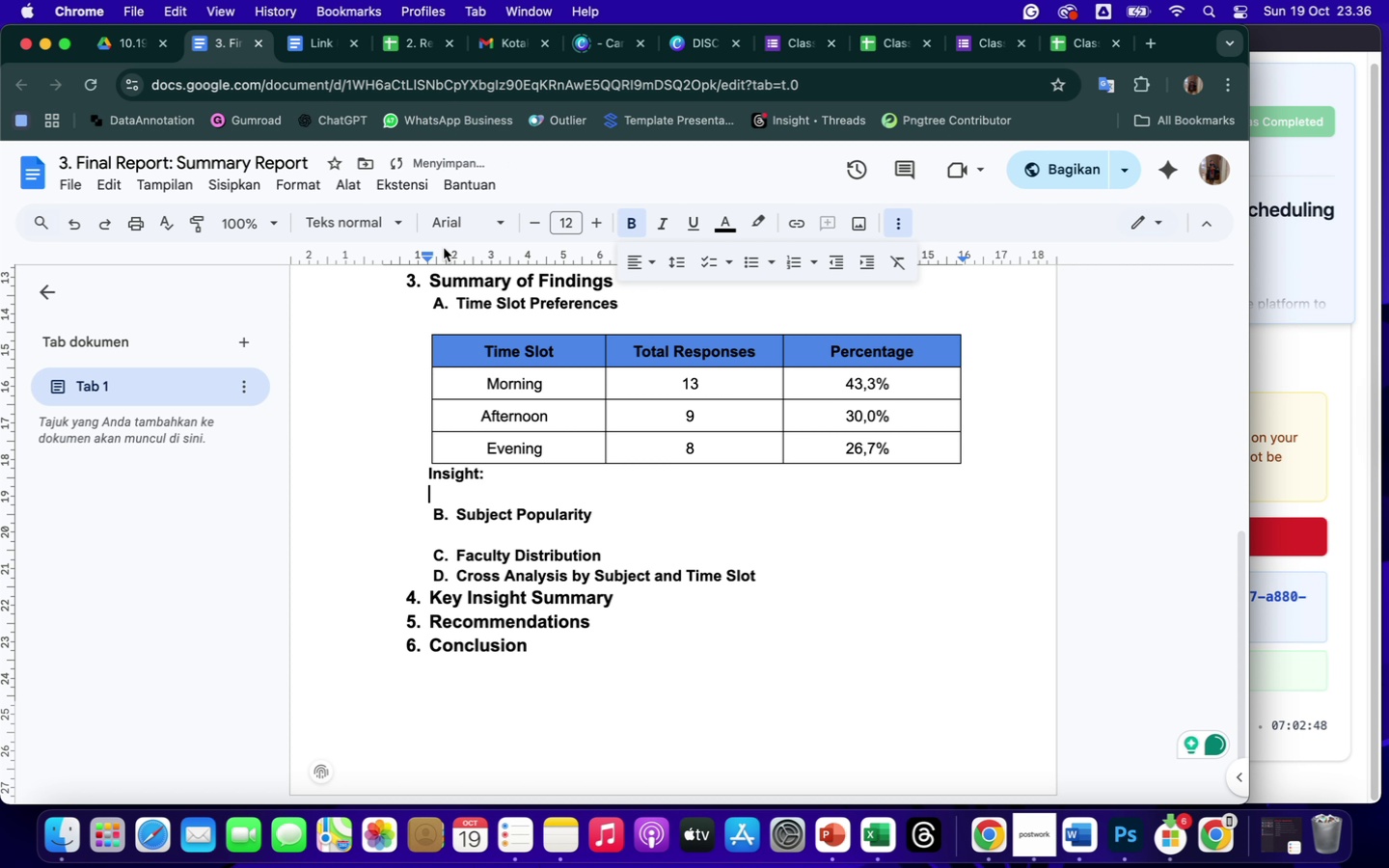 
left_click_drag(start_coordinate=[427, 255], to_coordinate=[437, 257])
 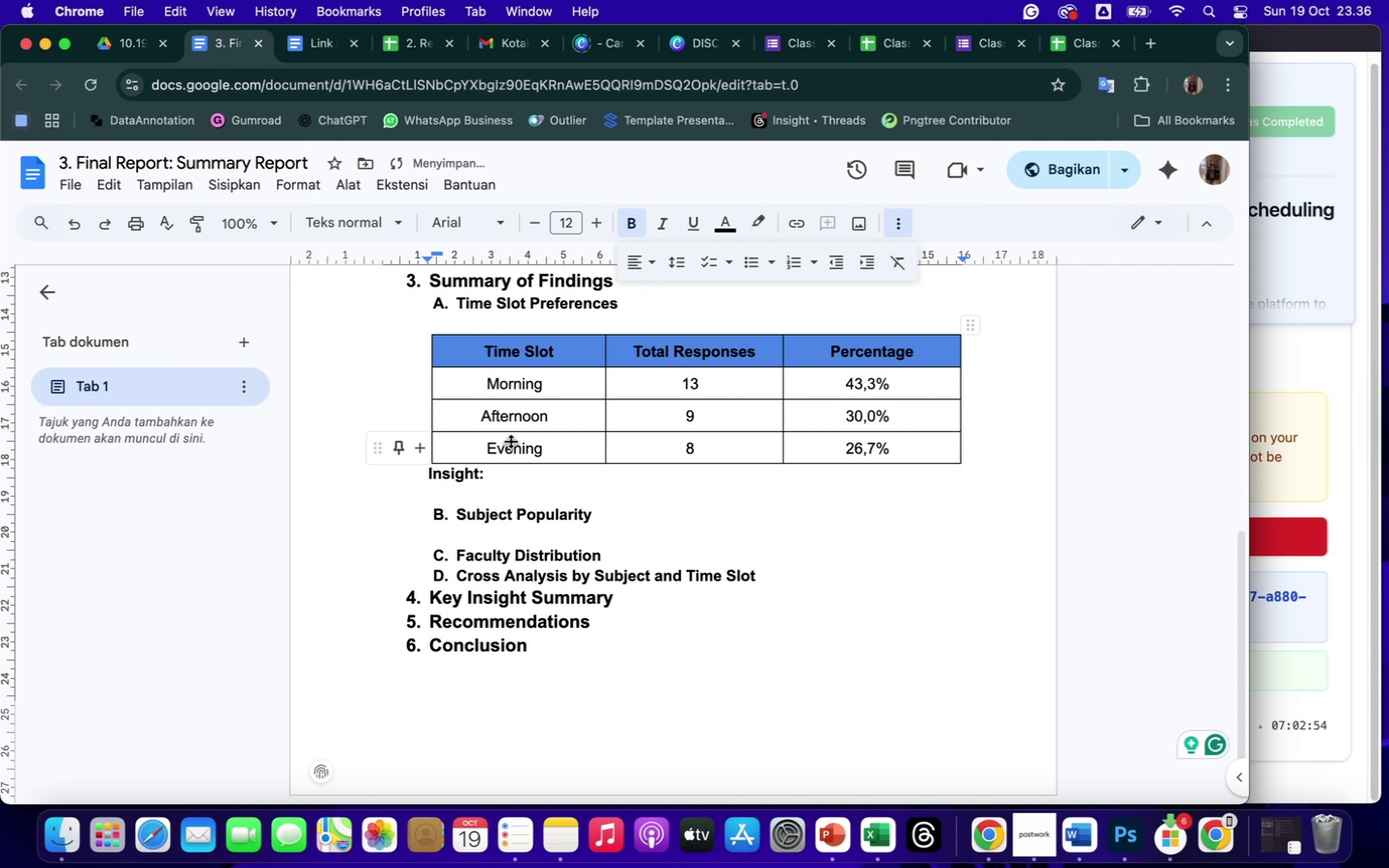 
scroll: coordinate [444, 348], scroll_direction: up, amount: 55.0
 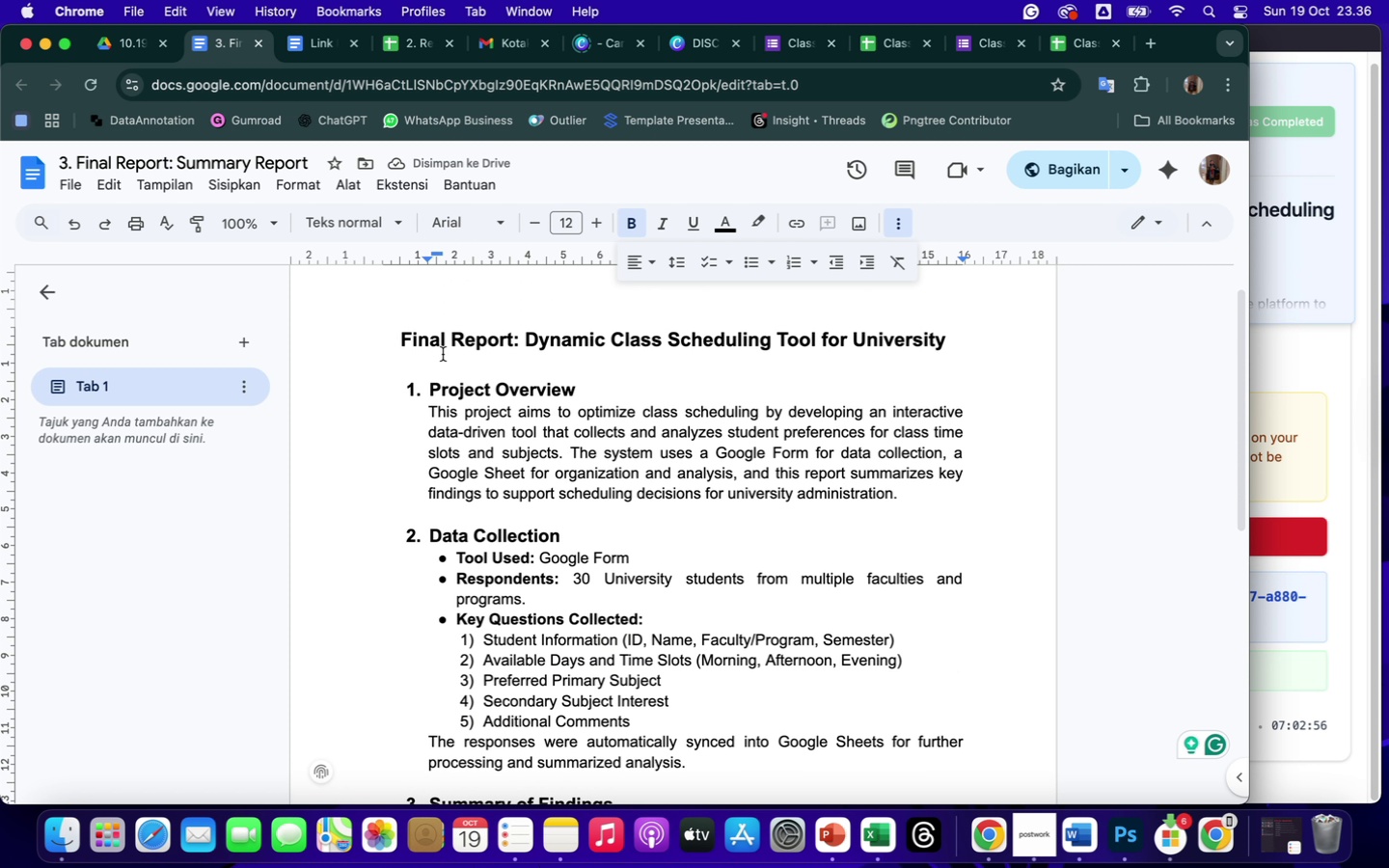 
left_click([428, 414])
 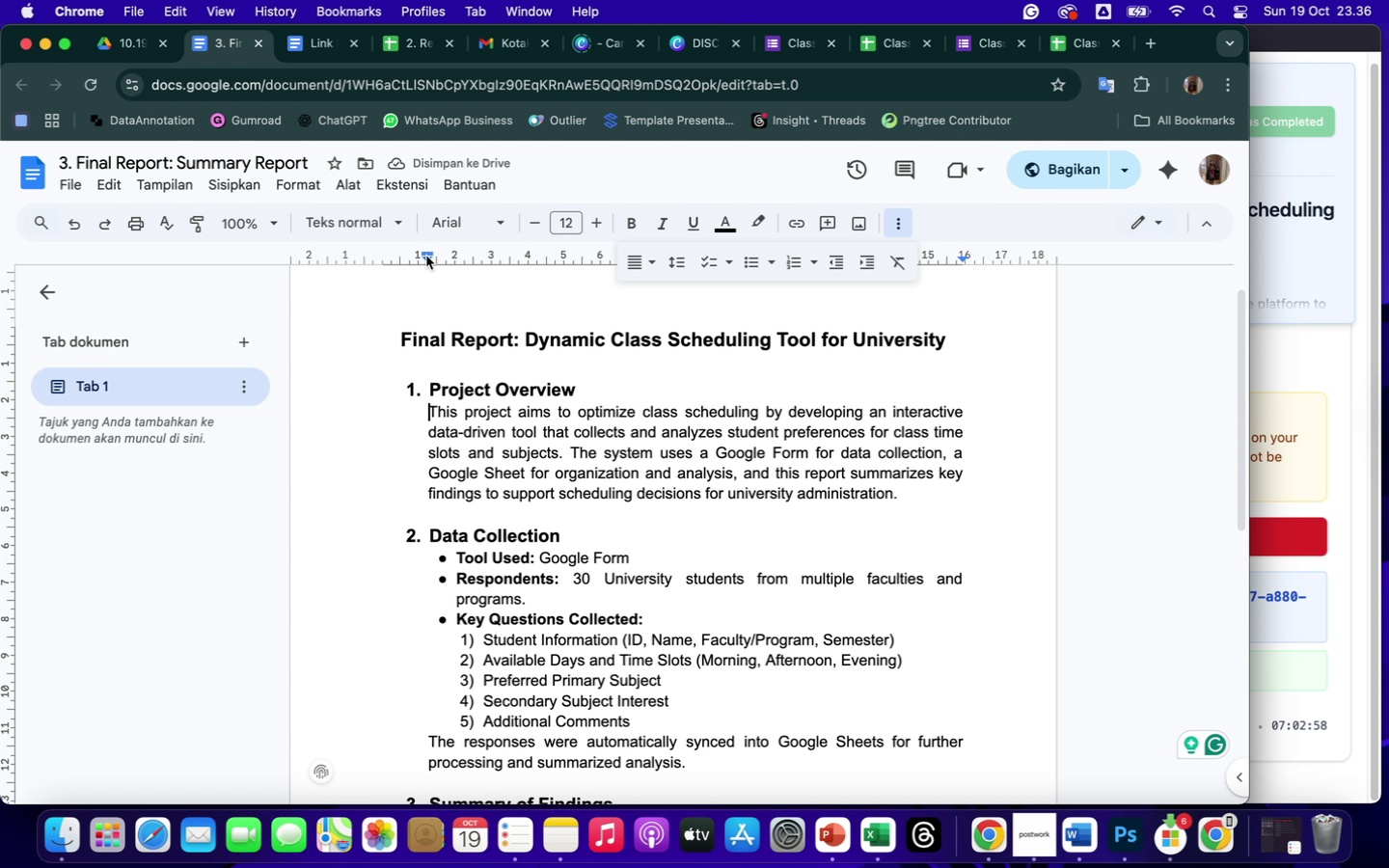 
left_click([426, 256])
 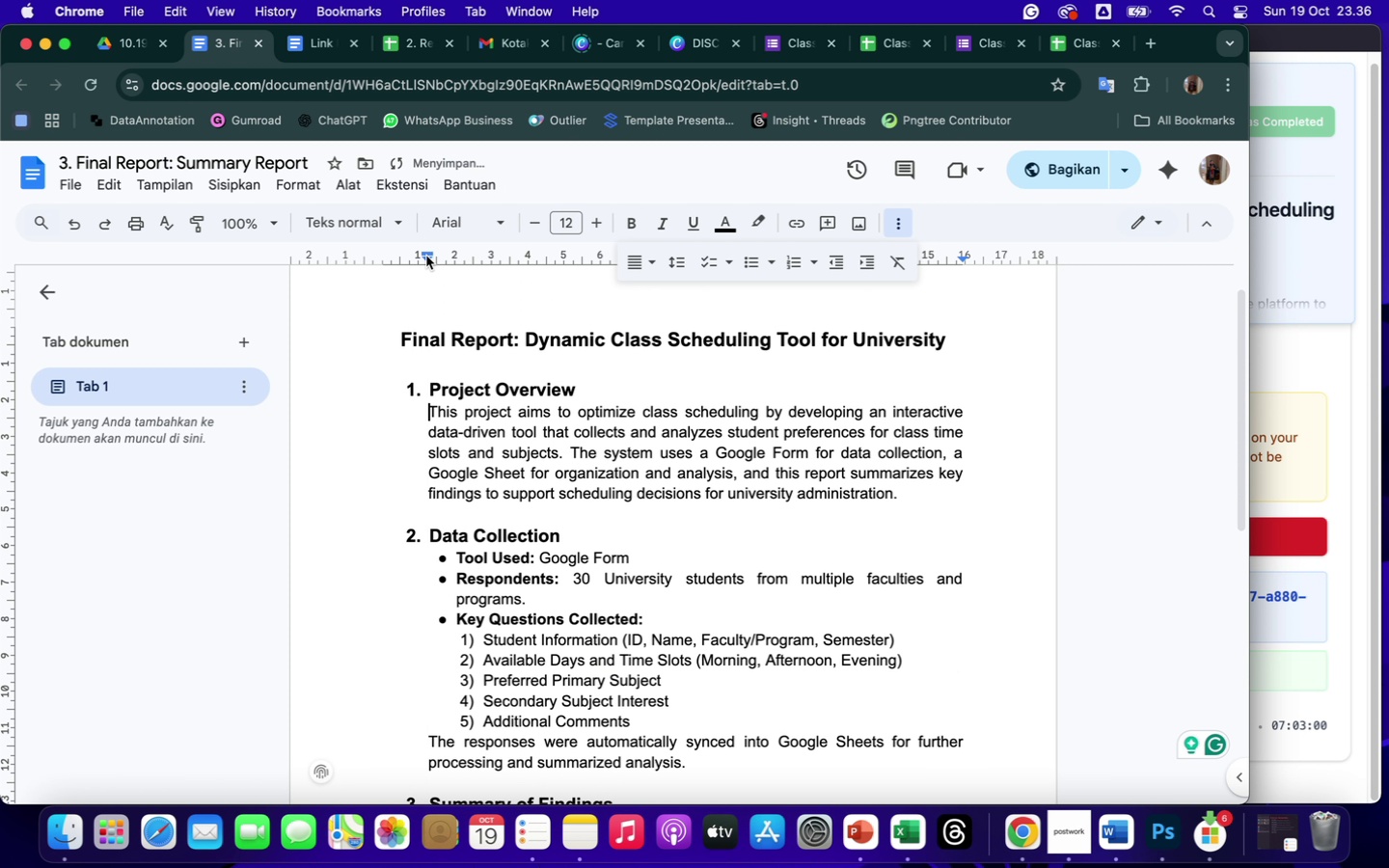 
scroll: coordinate [449, 536], scroll_direction: down, amount: 58.0
 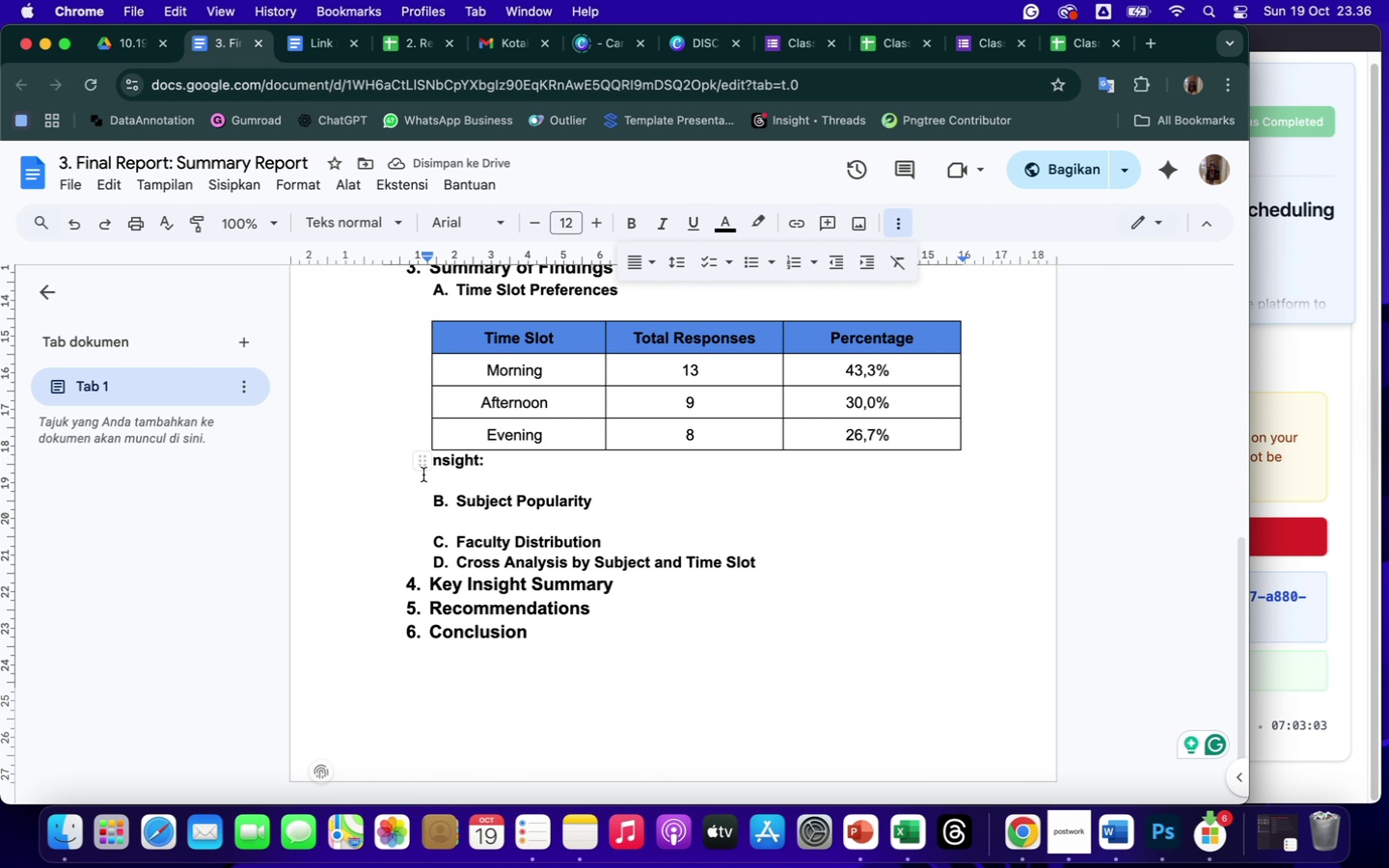 
left_click([499, 474])
 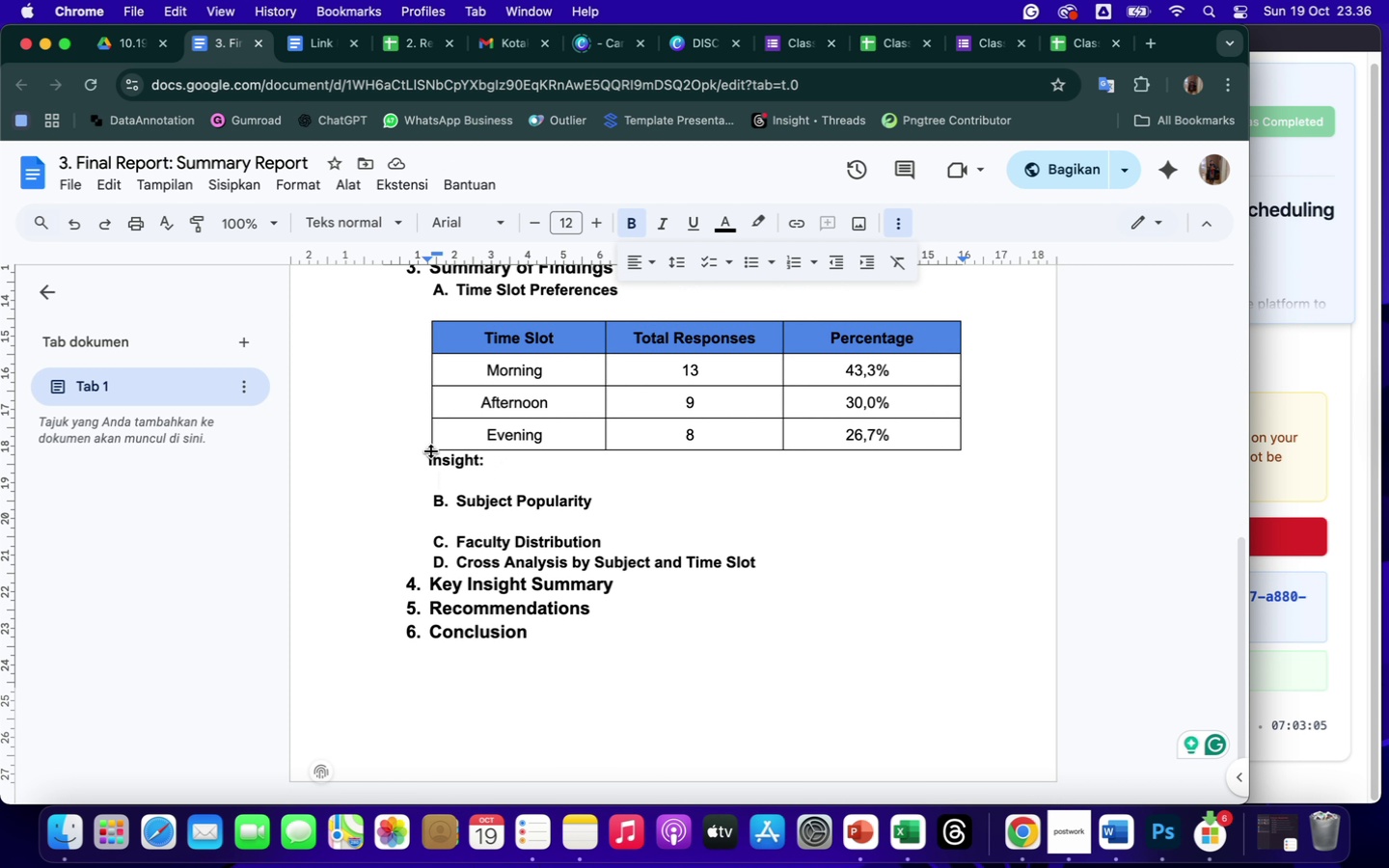 
left_click([457, 465])
 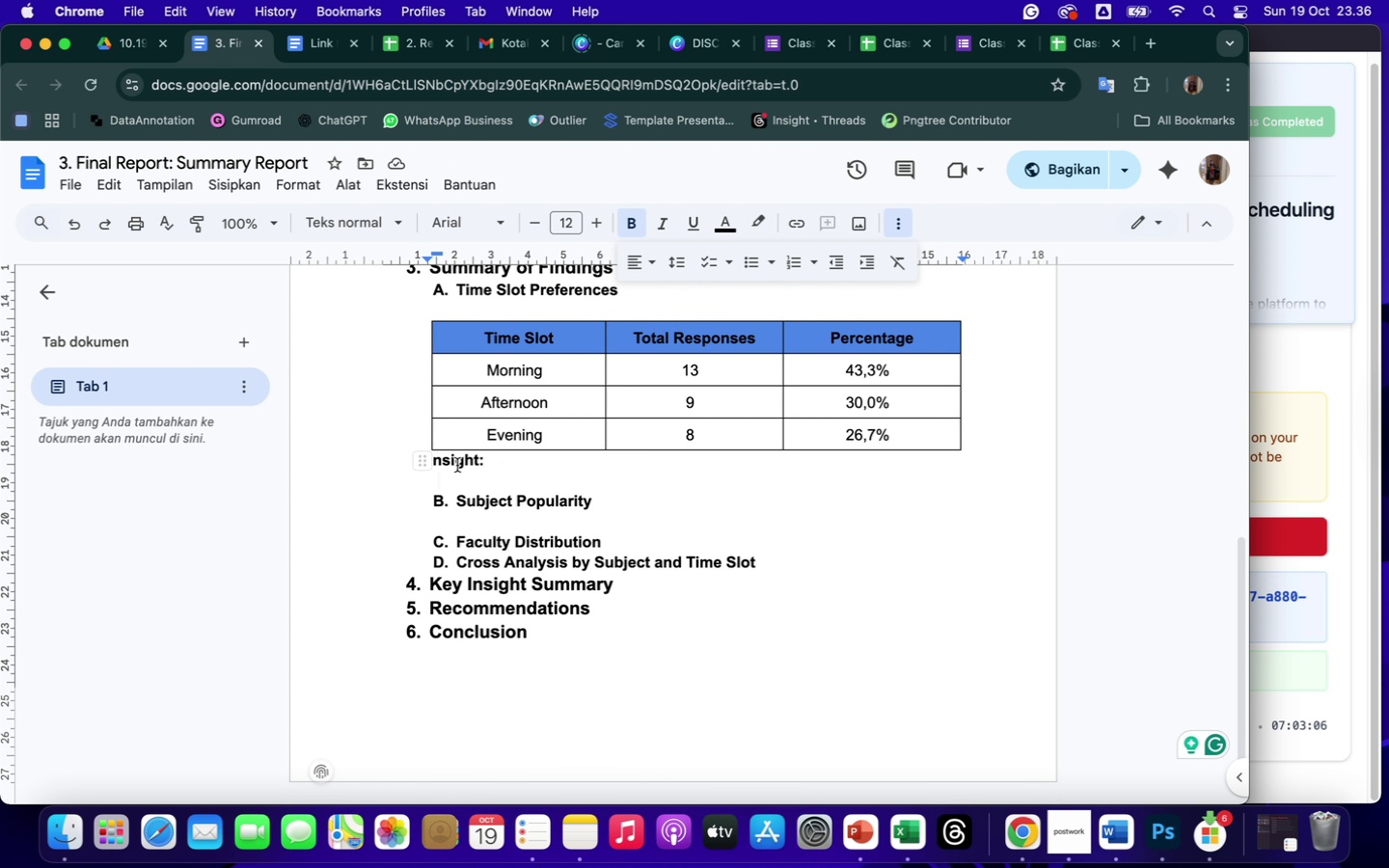 
key(ArrowLeft)
 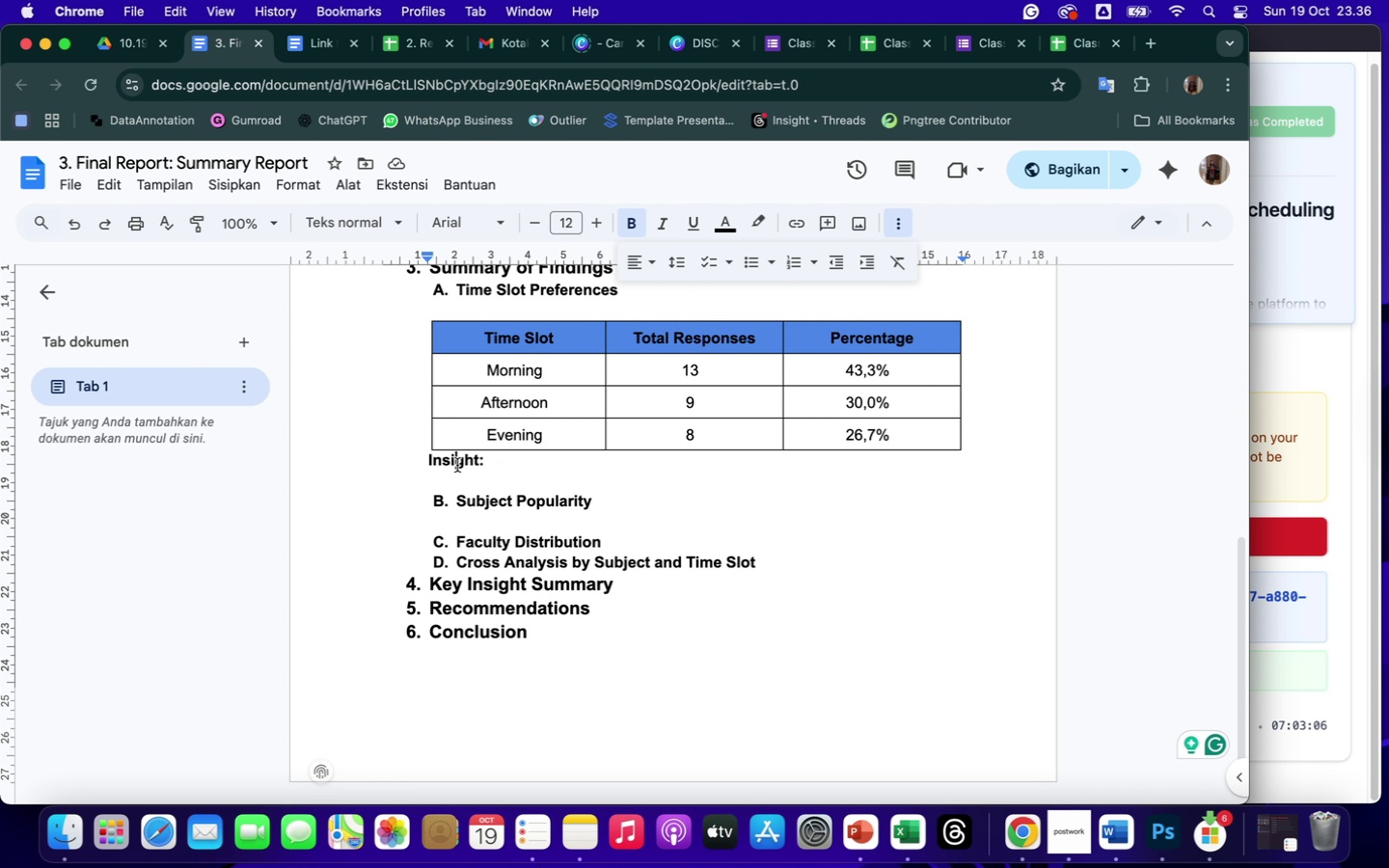 
key(ArrowLeft)
 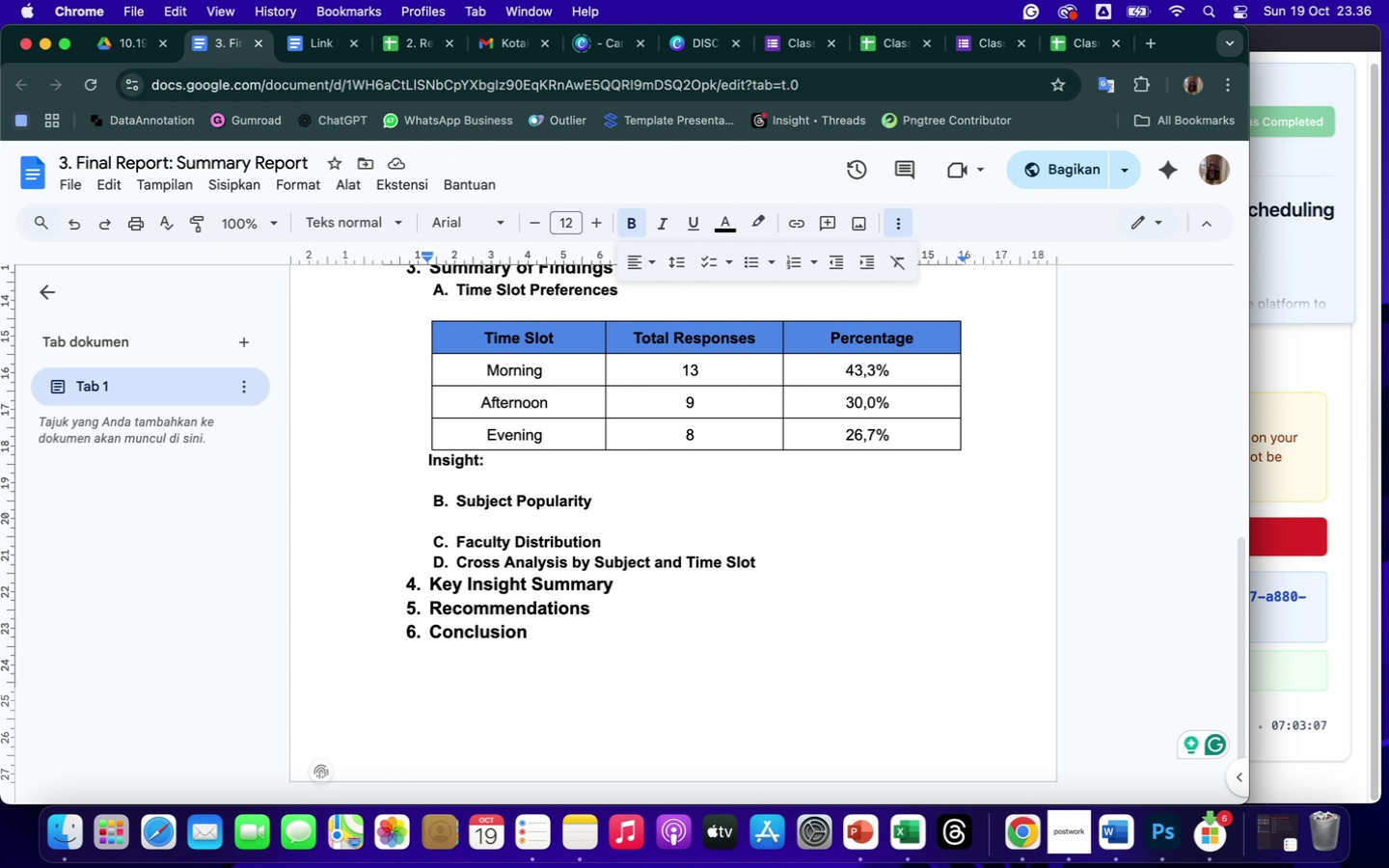 
key(ArrowLeft)
 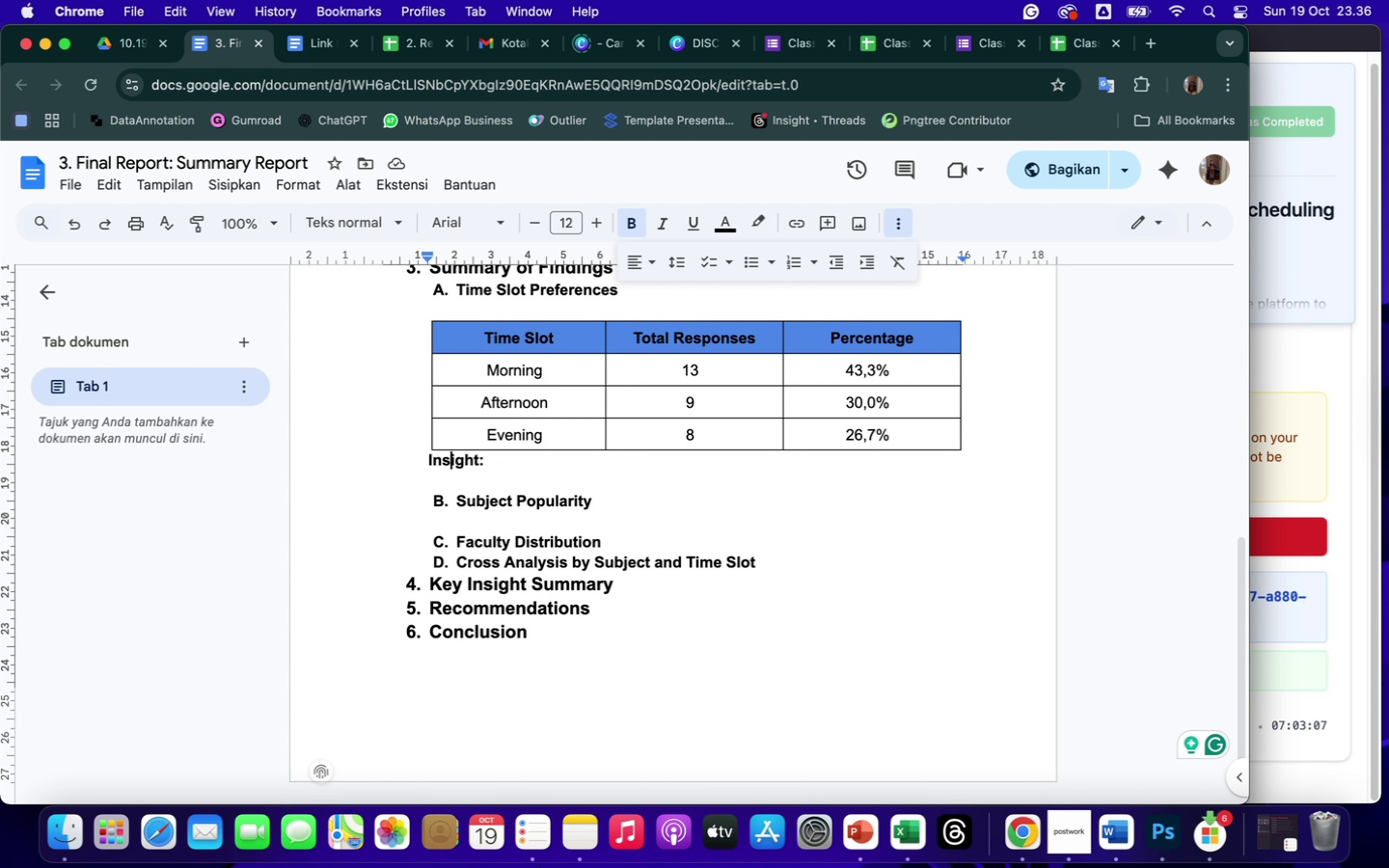 
key(ArrowLeft)
 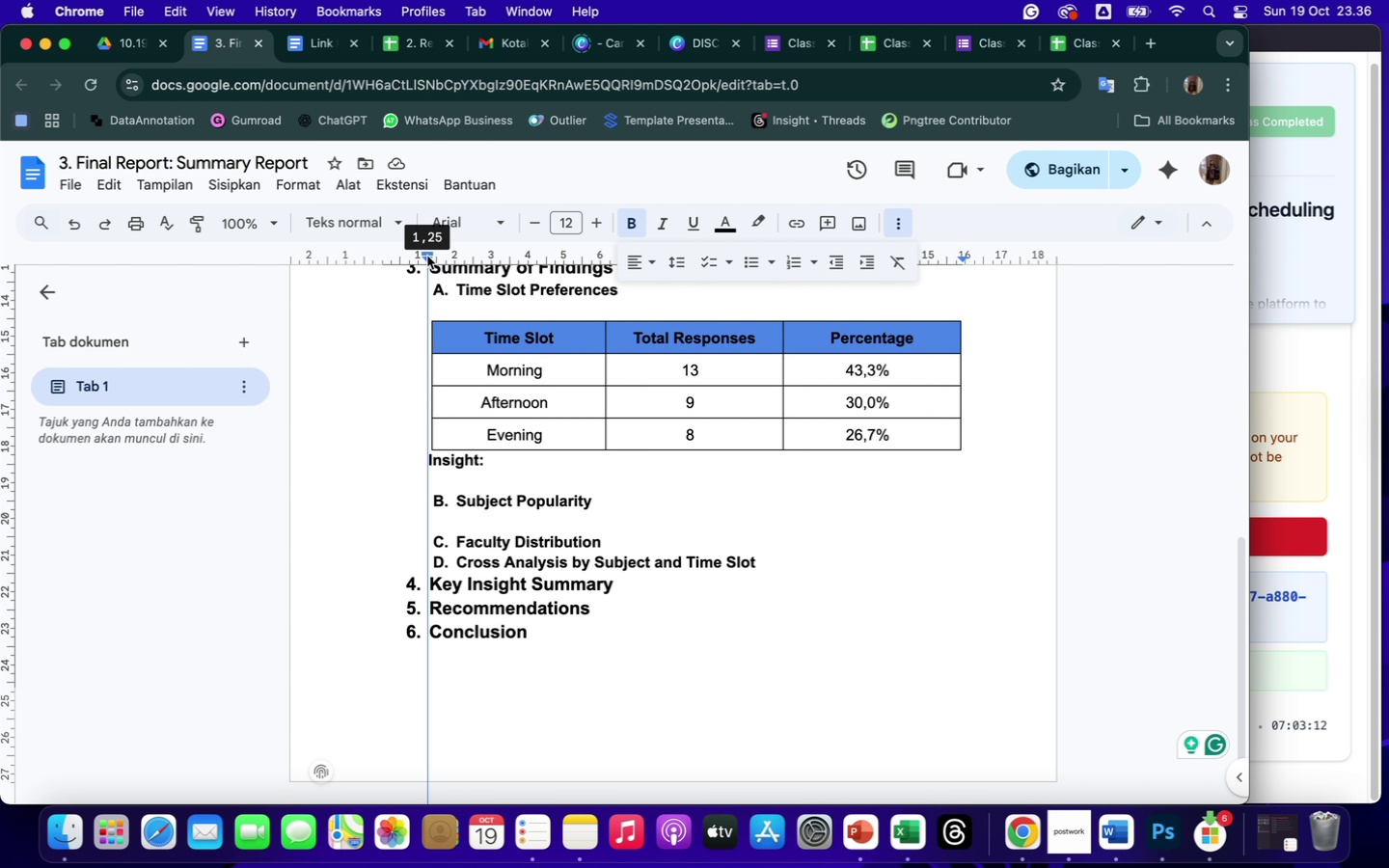 
wait(5.07)
 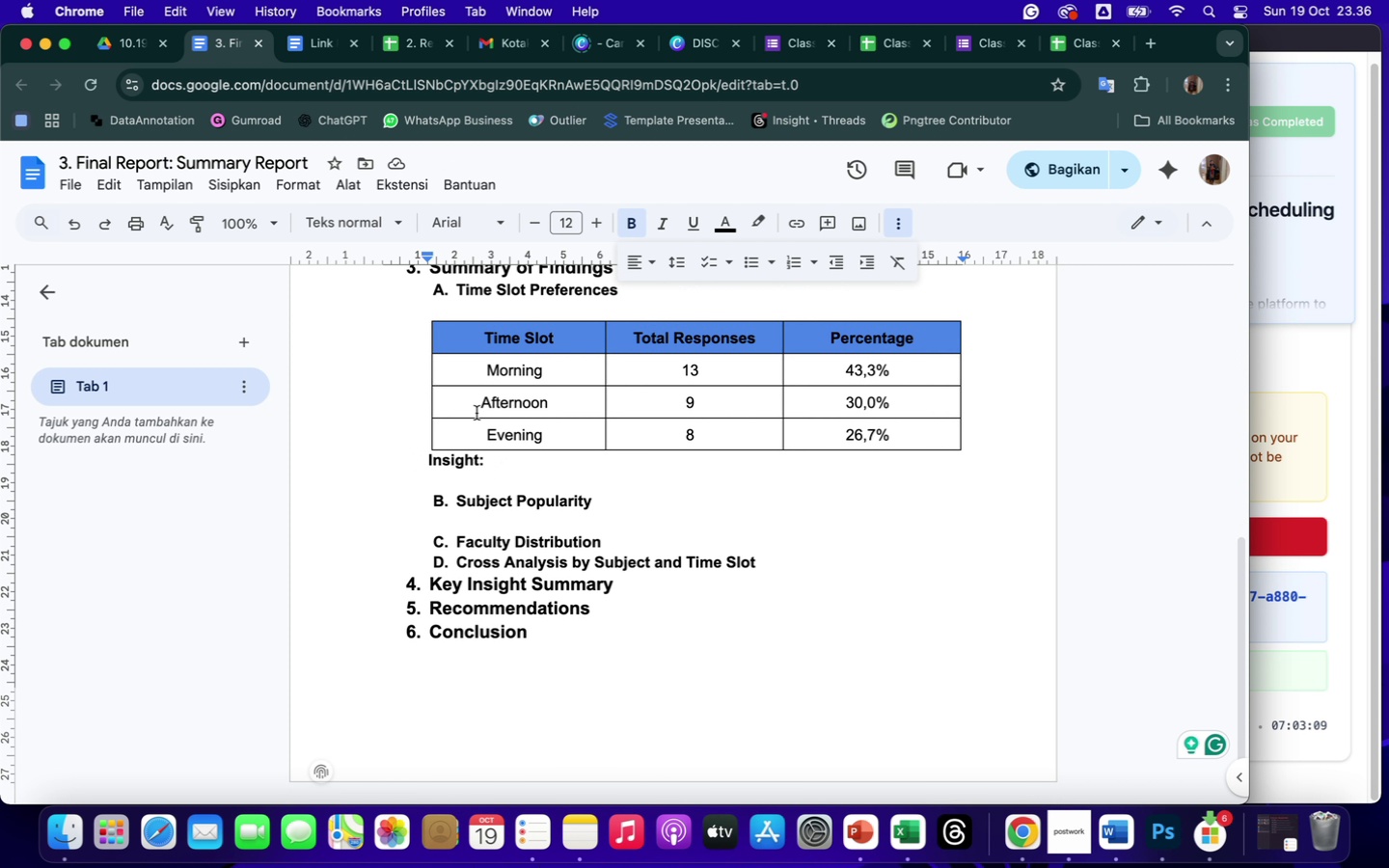 
scroll: coordinate [542, 561], scroll_direction: up, amount: 73.0
 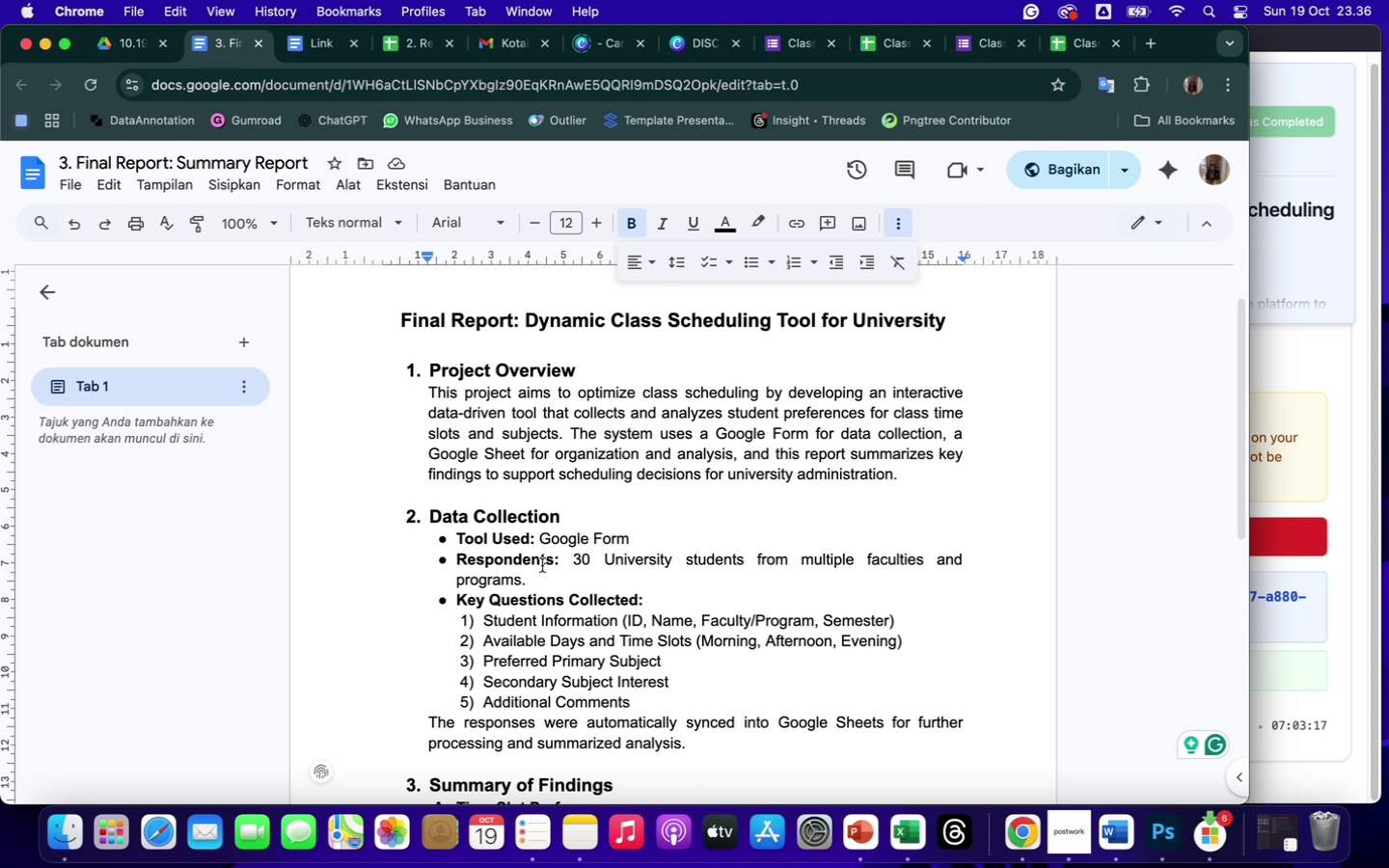 
scroll: coordinate [527, 729], scroll_direction: down, amount: 44.0
 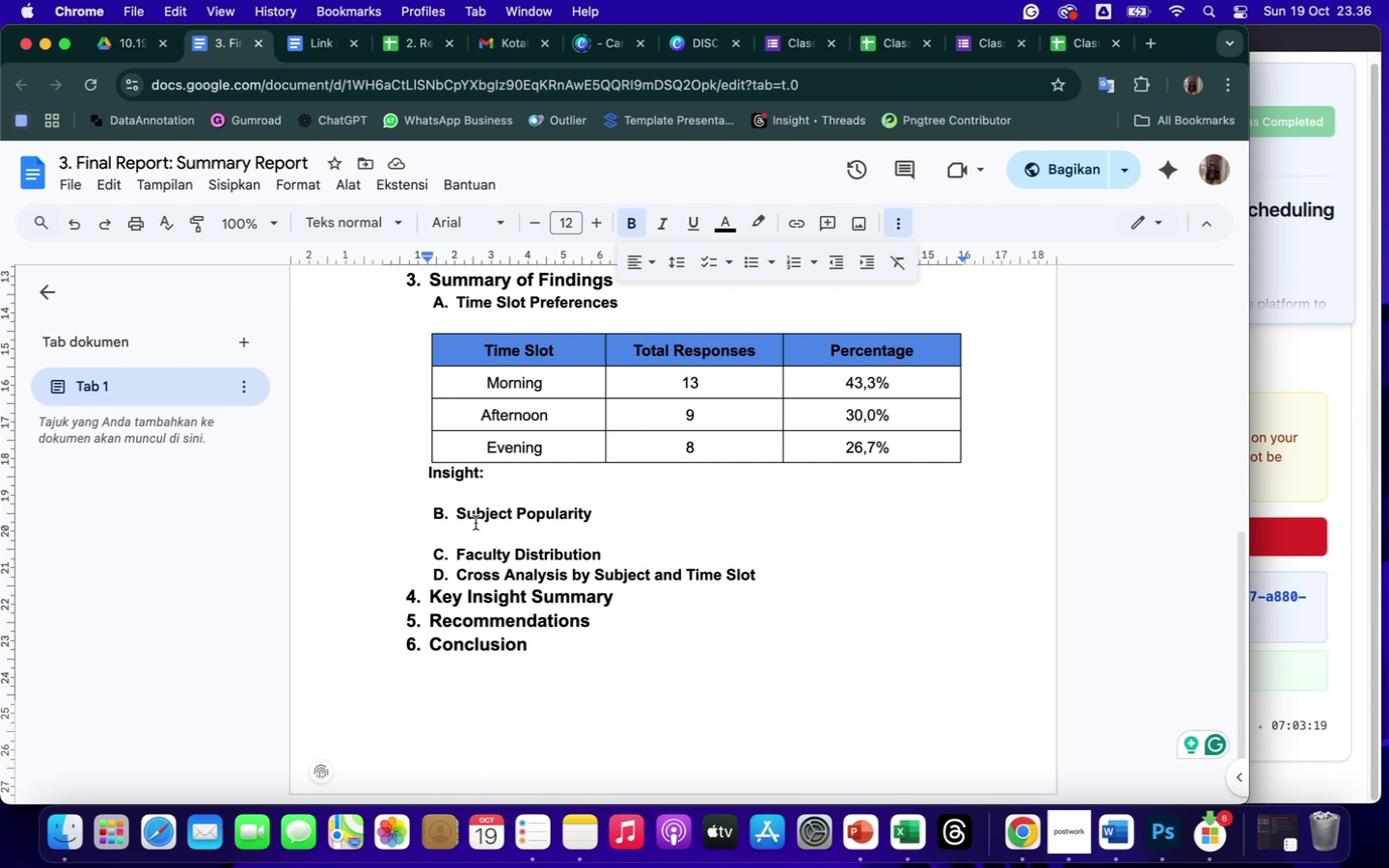 
left_click([457, 494])
 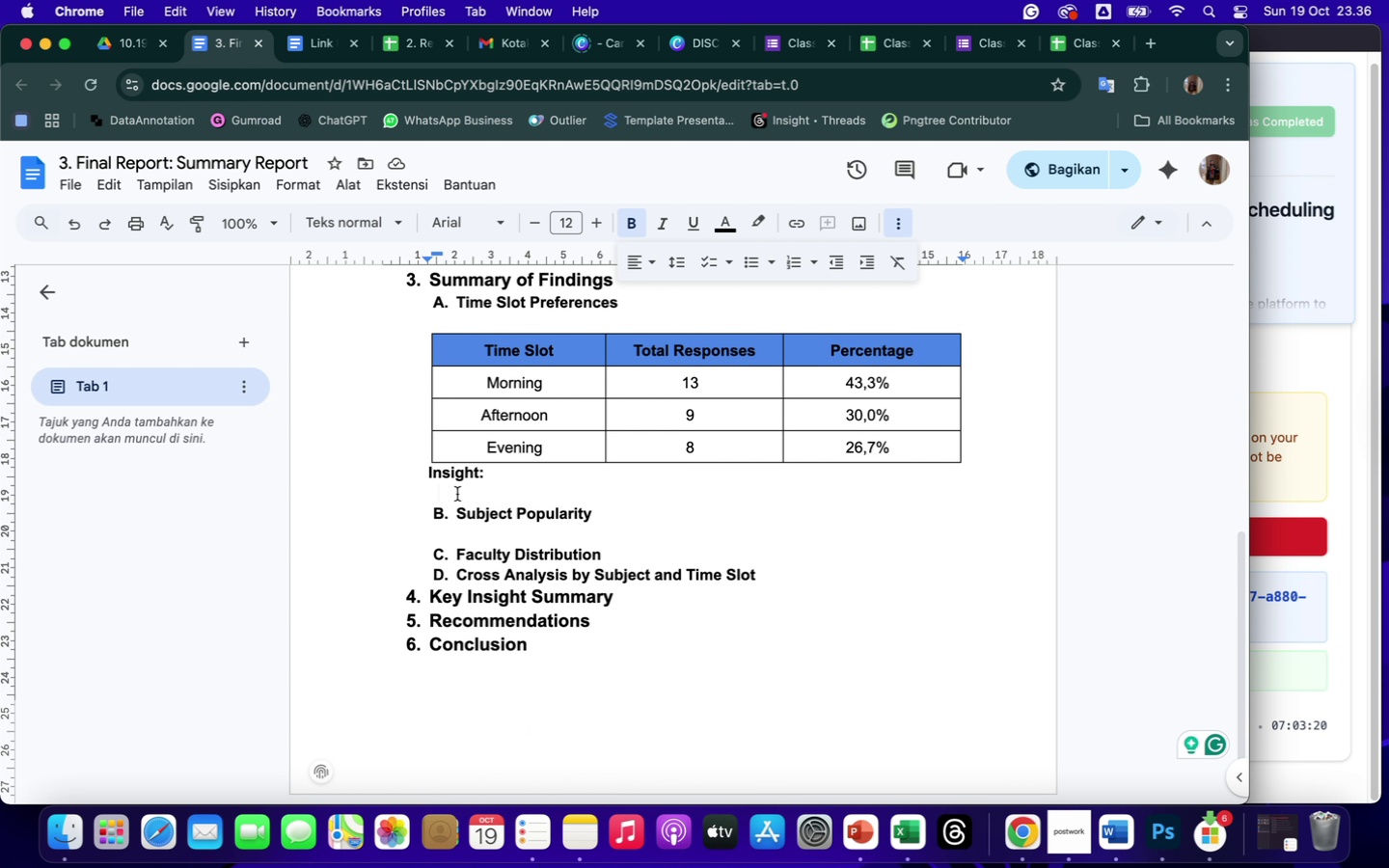 
key(Backspace)
 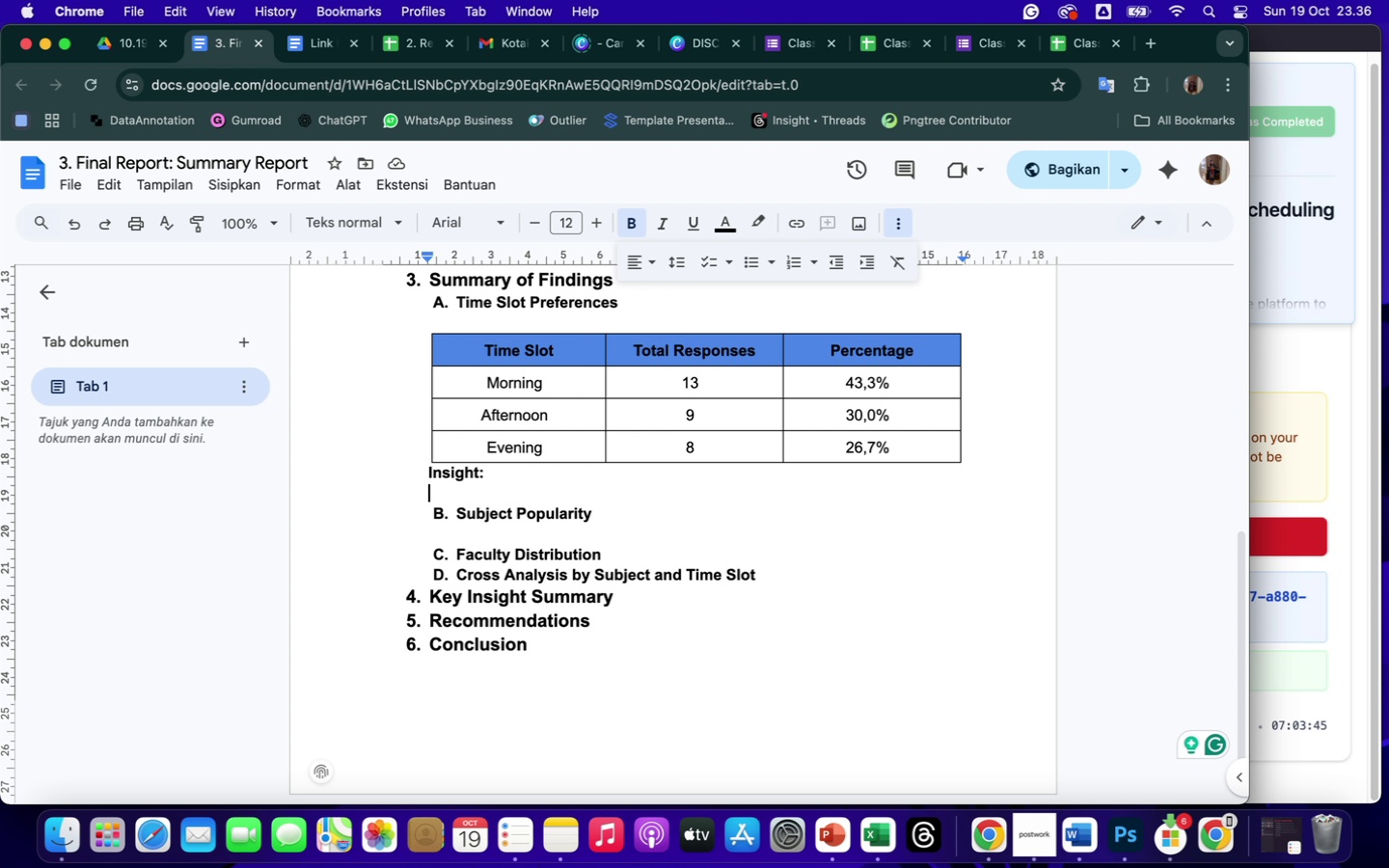 
wait(28.38)
 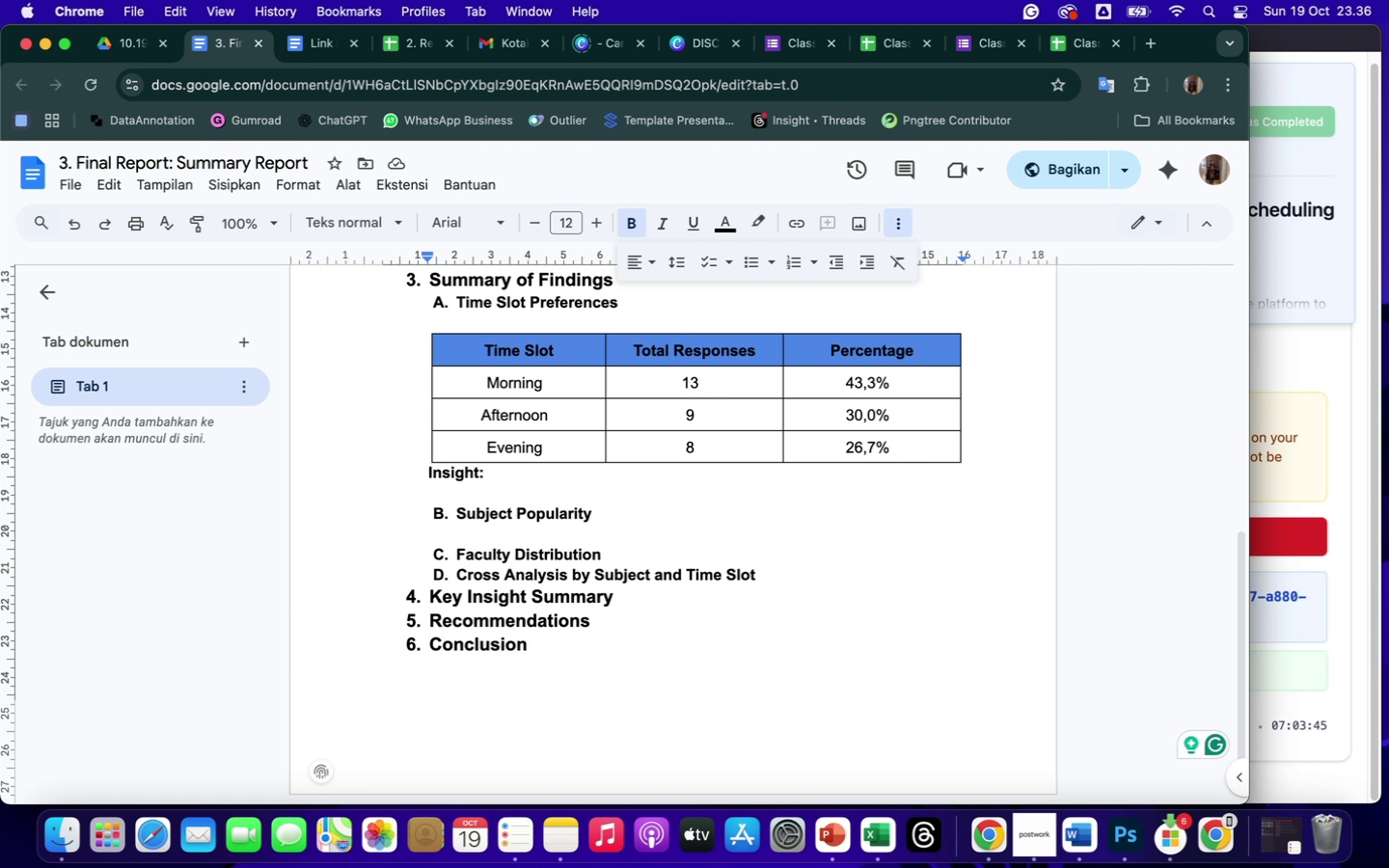 
type(Most)
 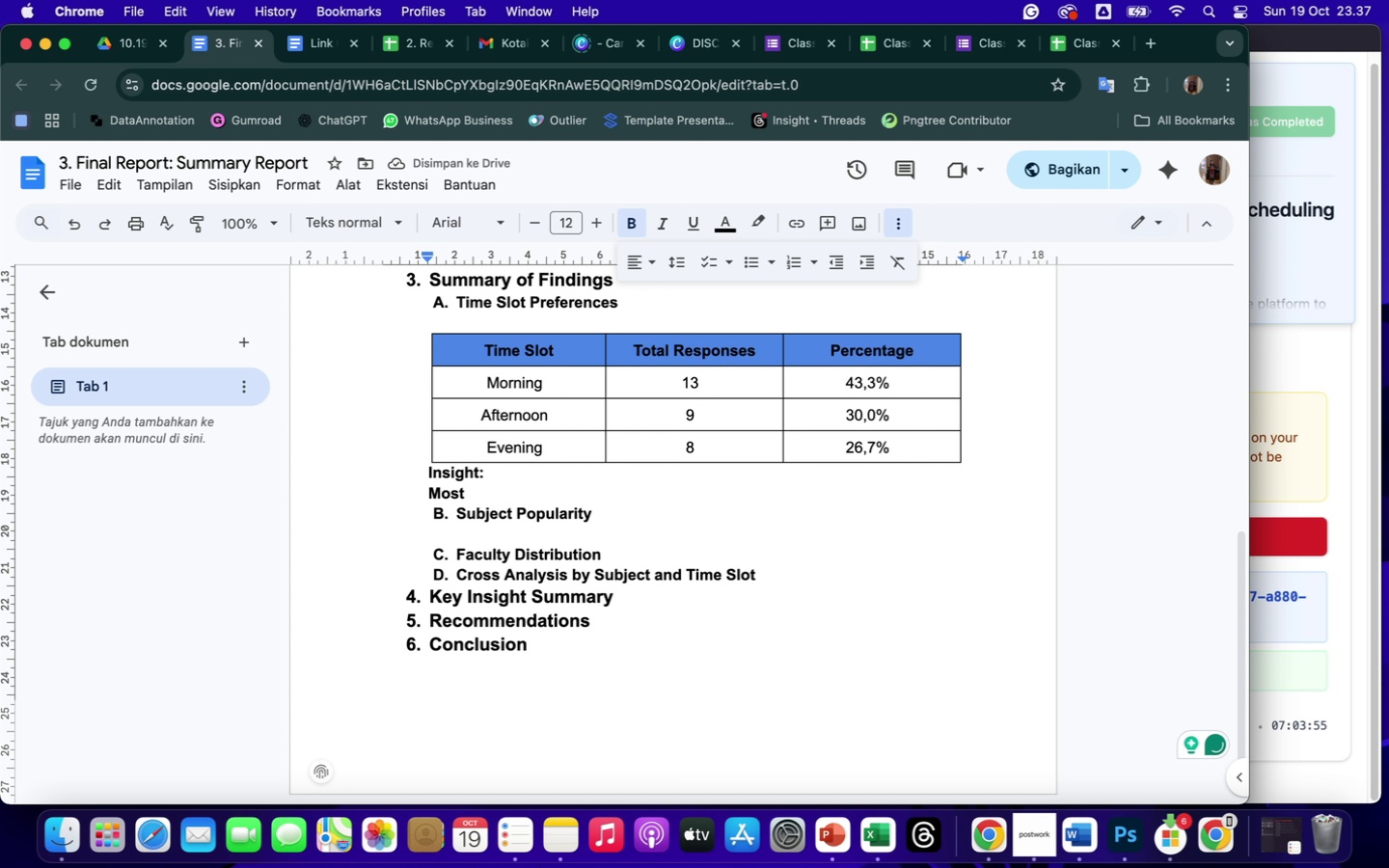 
wait(5.93)
 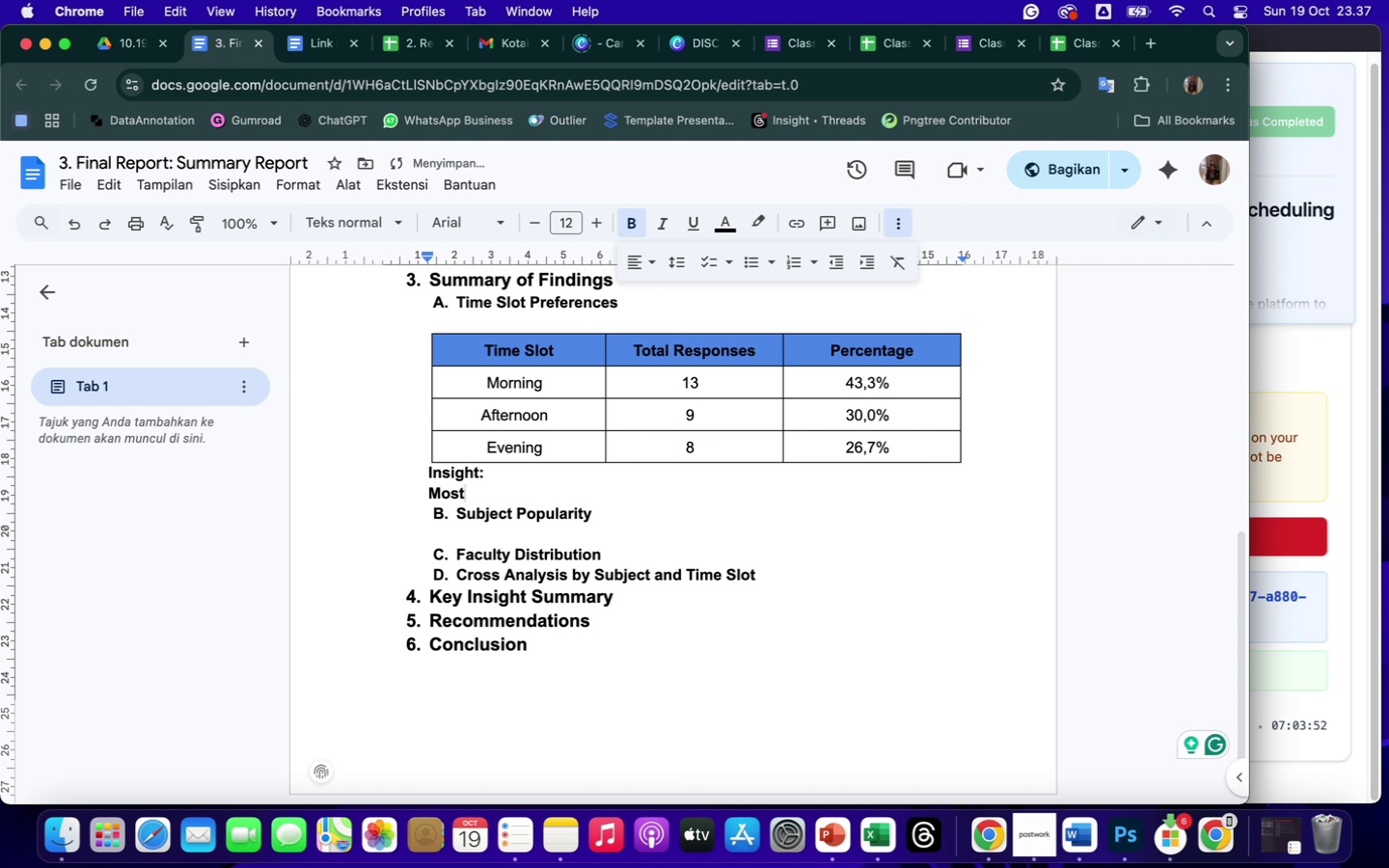 
type( student)
 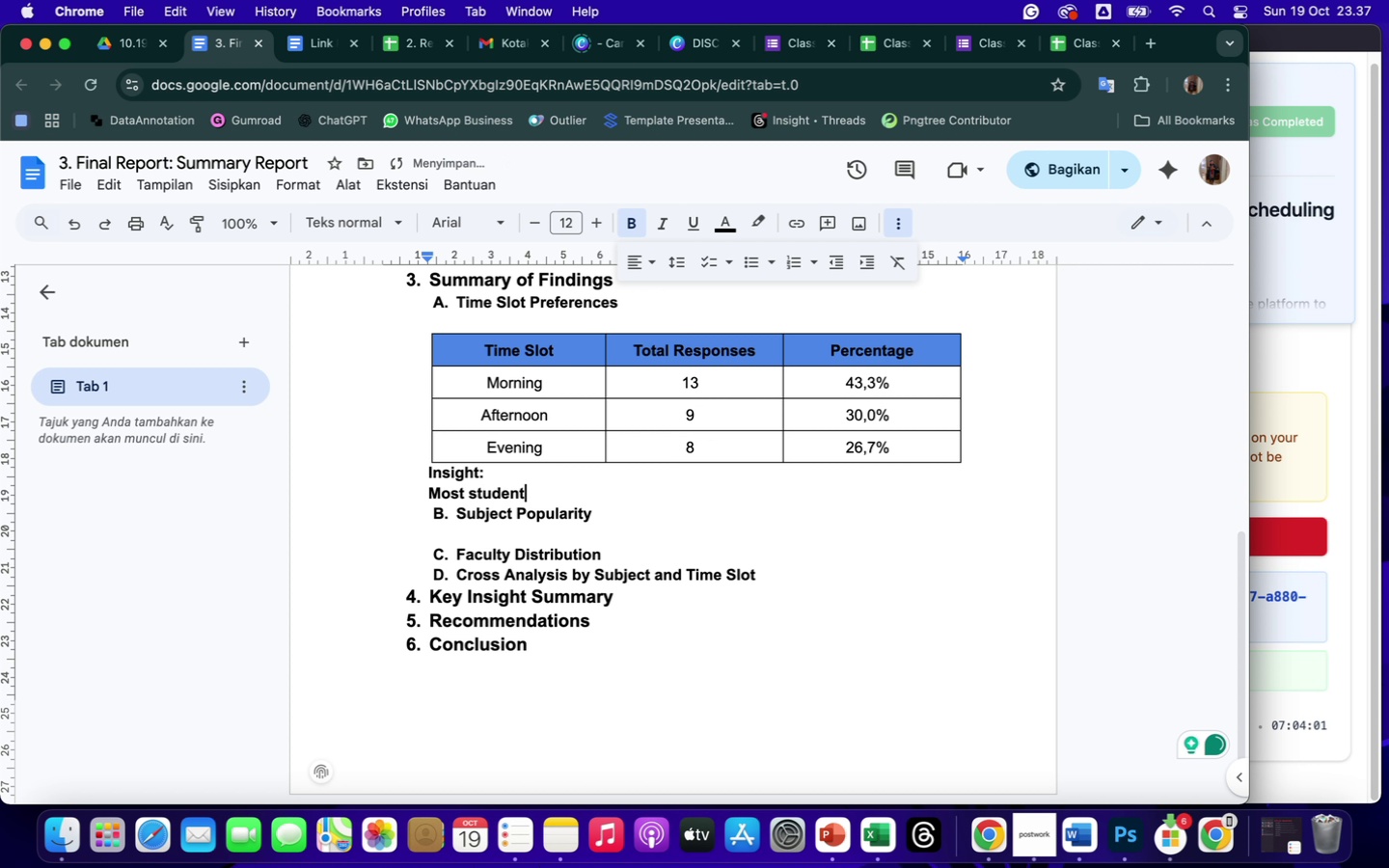 
type(s prefer mot)
key(Backspace)
type(e)
key(Backspace)
type(rning sessions (43,3%))
 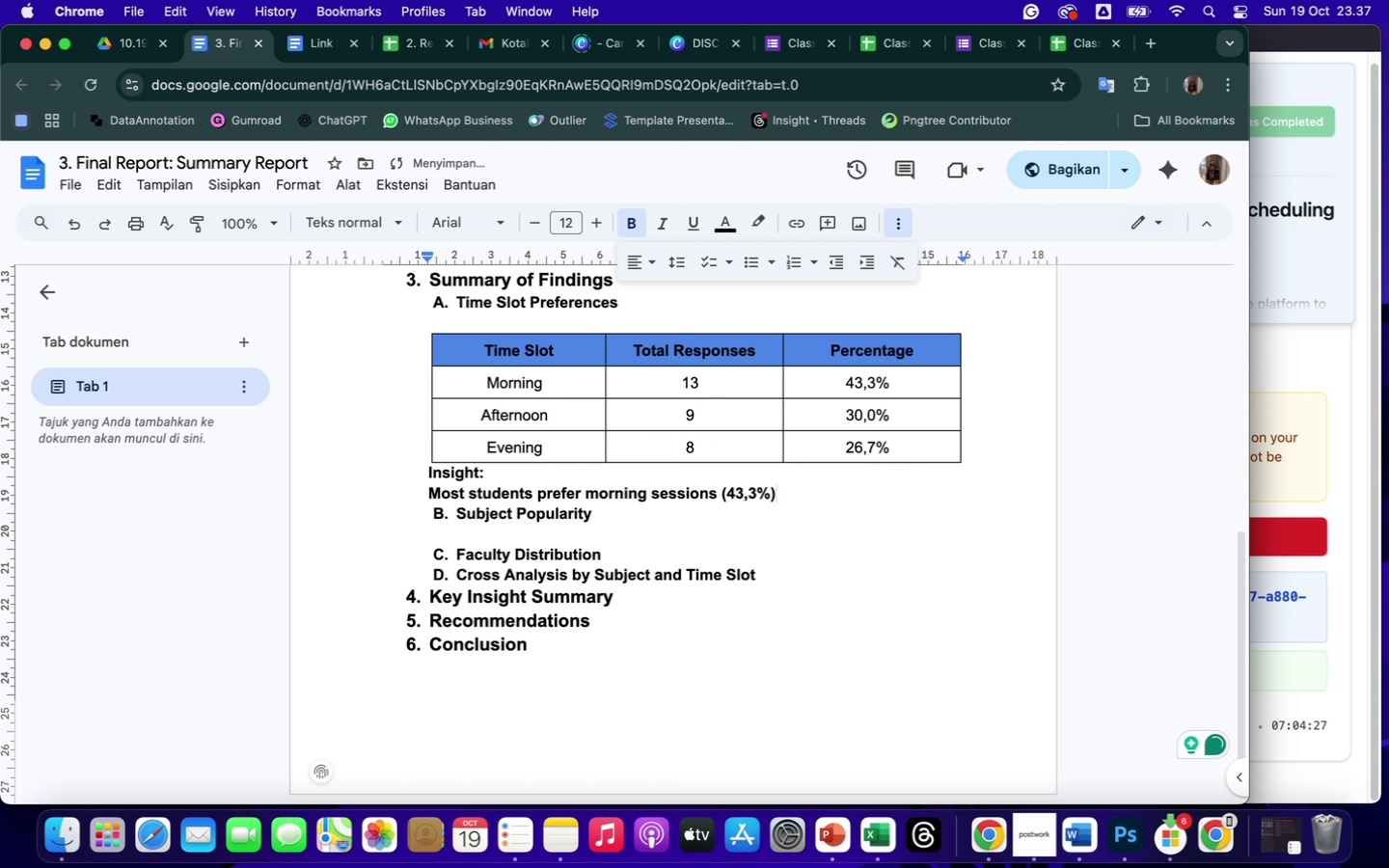 
wait(210.02)
 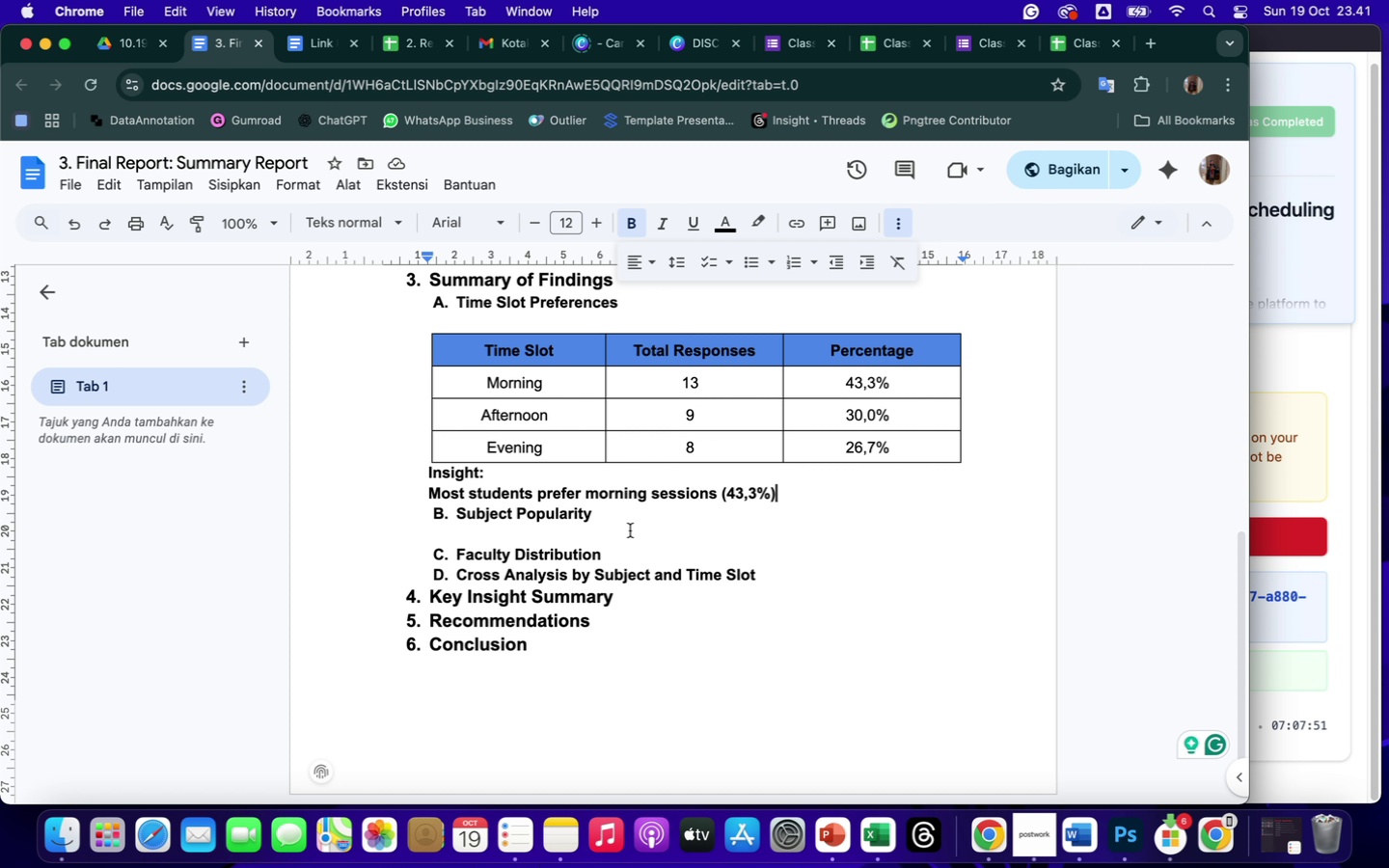 
type(, indicating a strong)
 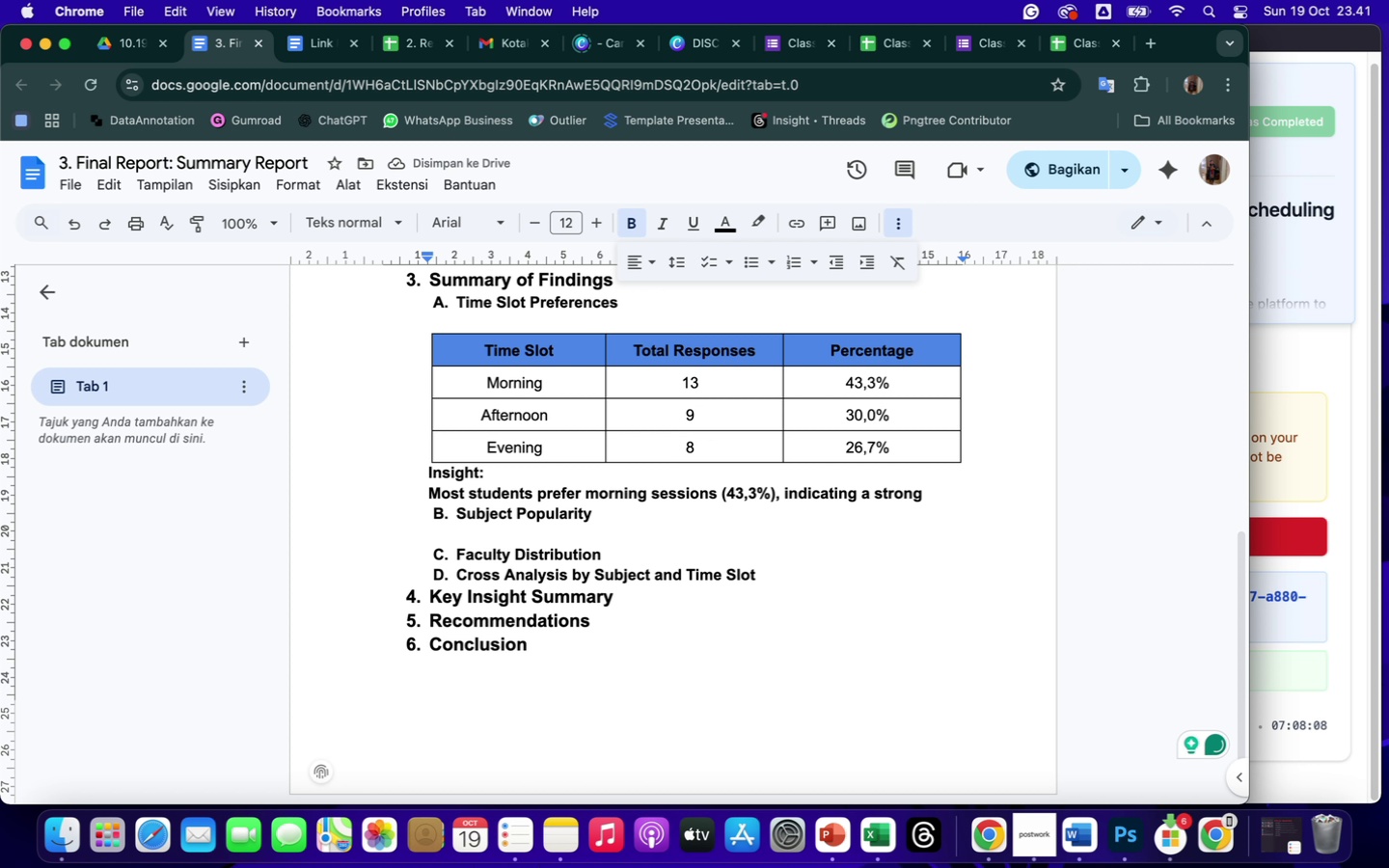 
wait(6.22)
 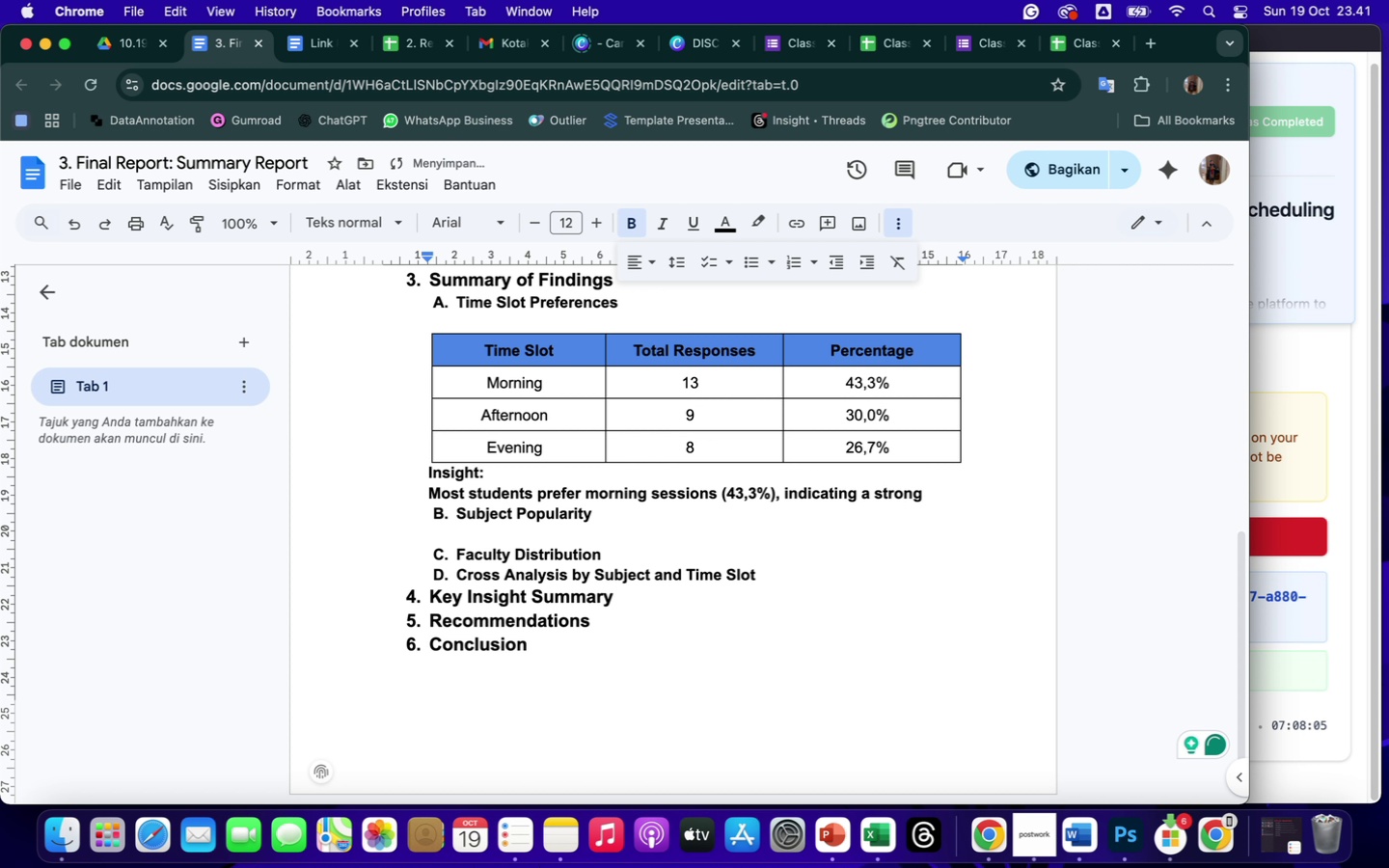 
type( inclination toward early-day classes.)
 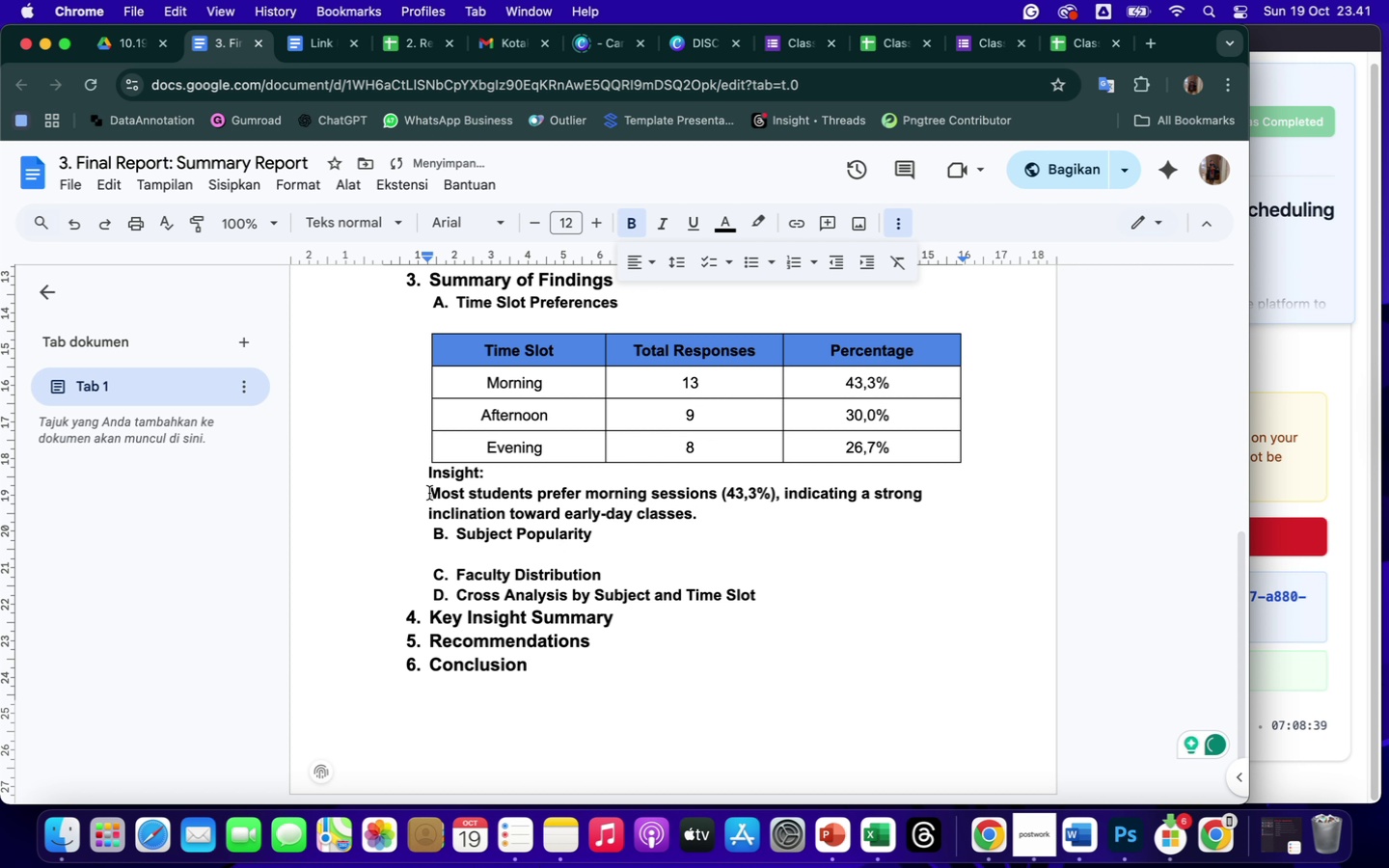 
left_click_drag(start_coordinate=[429, 493], to_coordinate=[708, 517])
 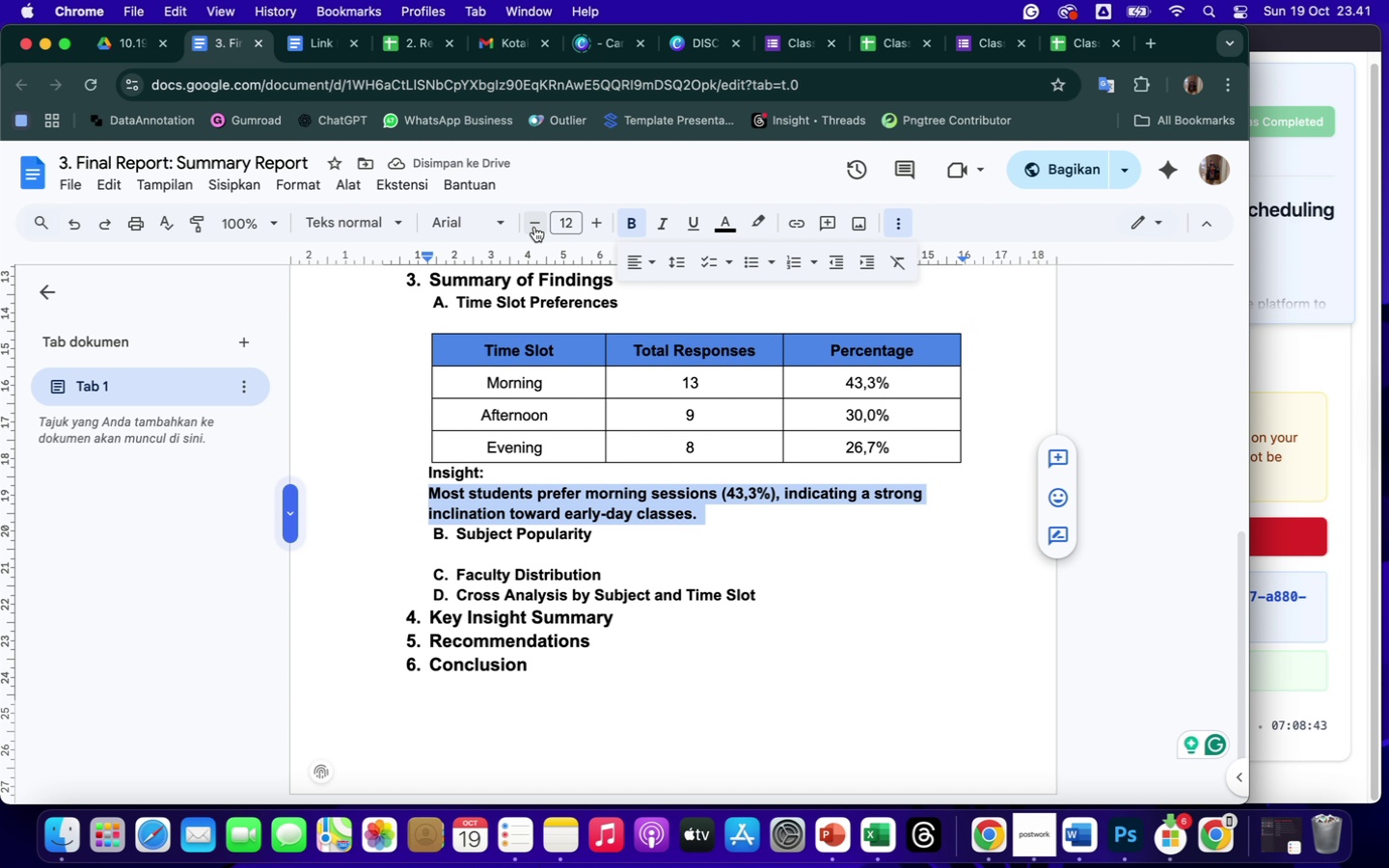 
left_click([638, 222])
 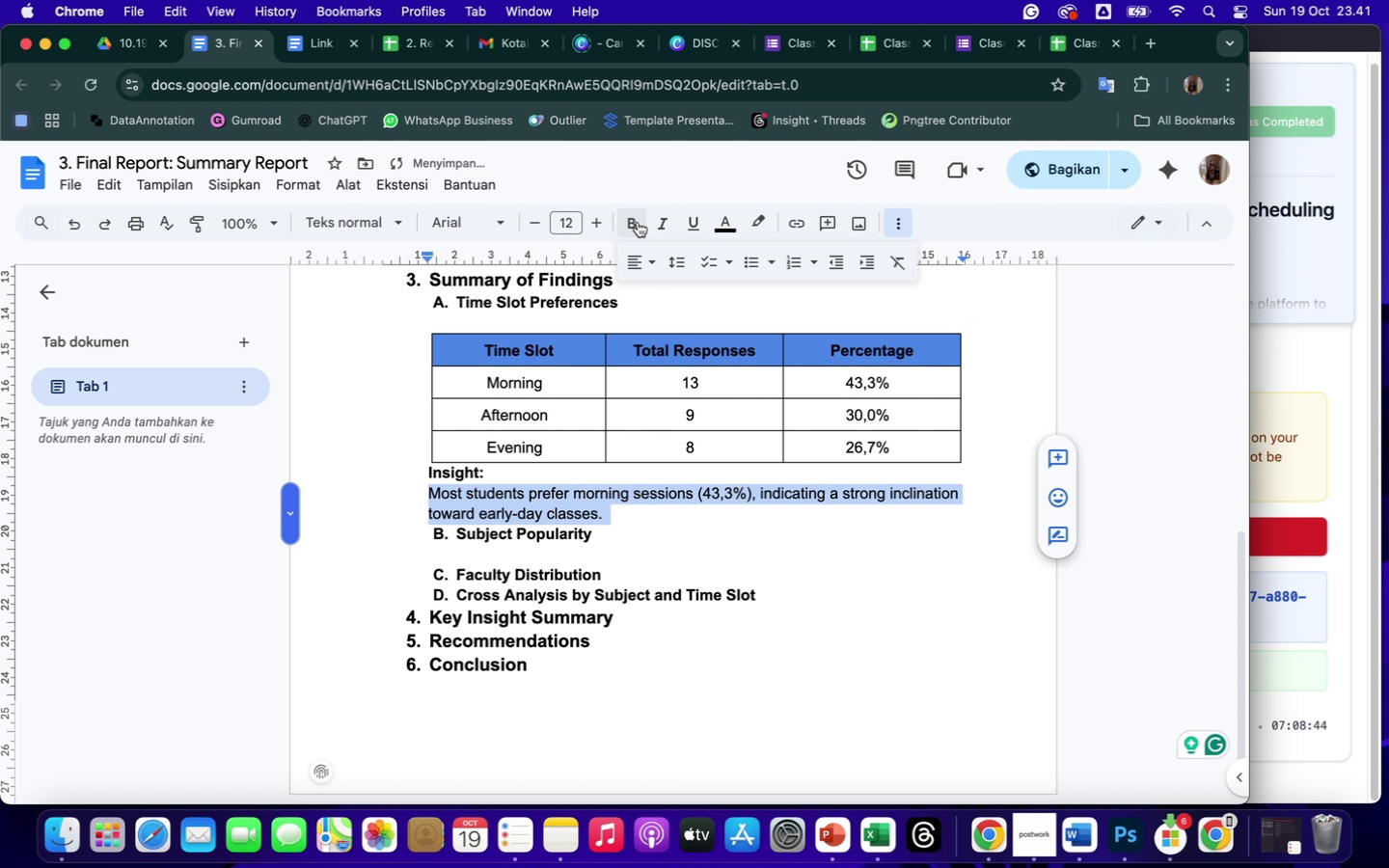 
left_click([646, 261])
 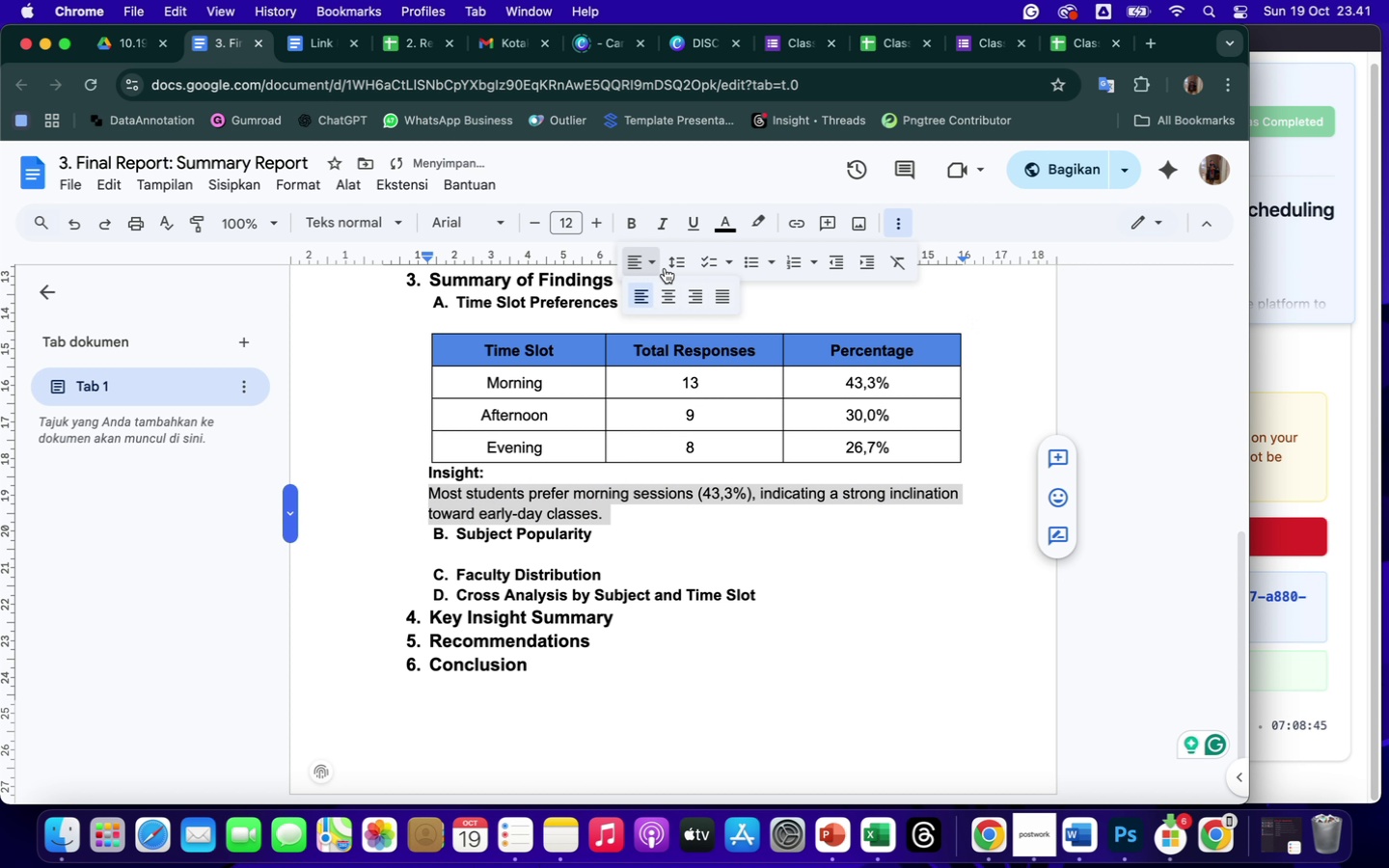 
left_click([722, 298])
 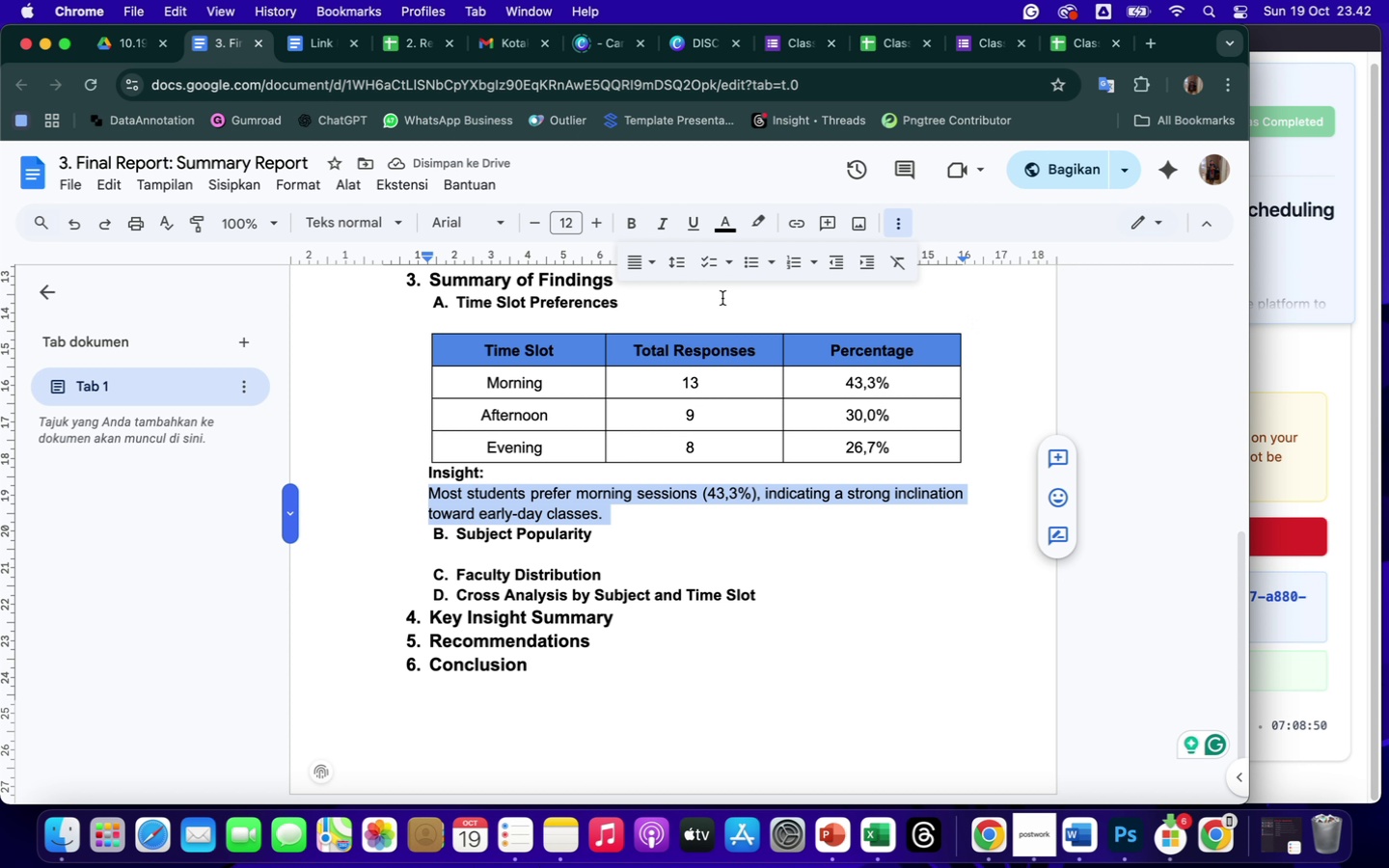 
wait(5.5)
 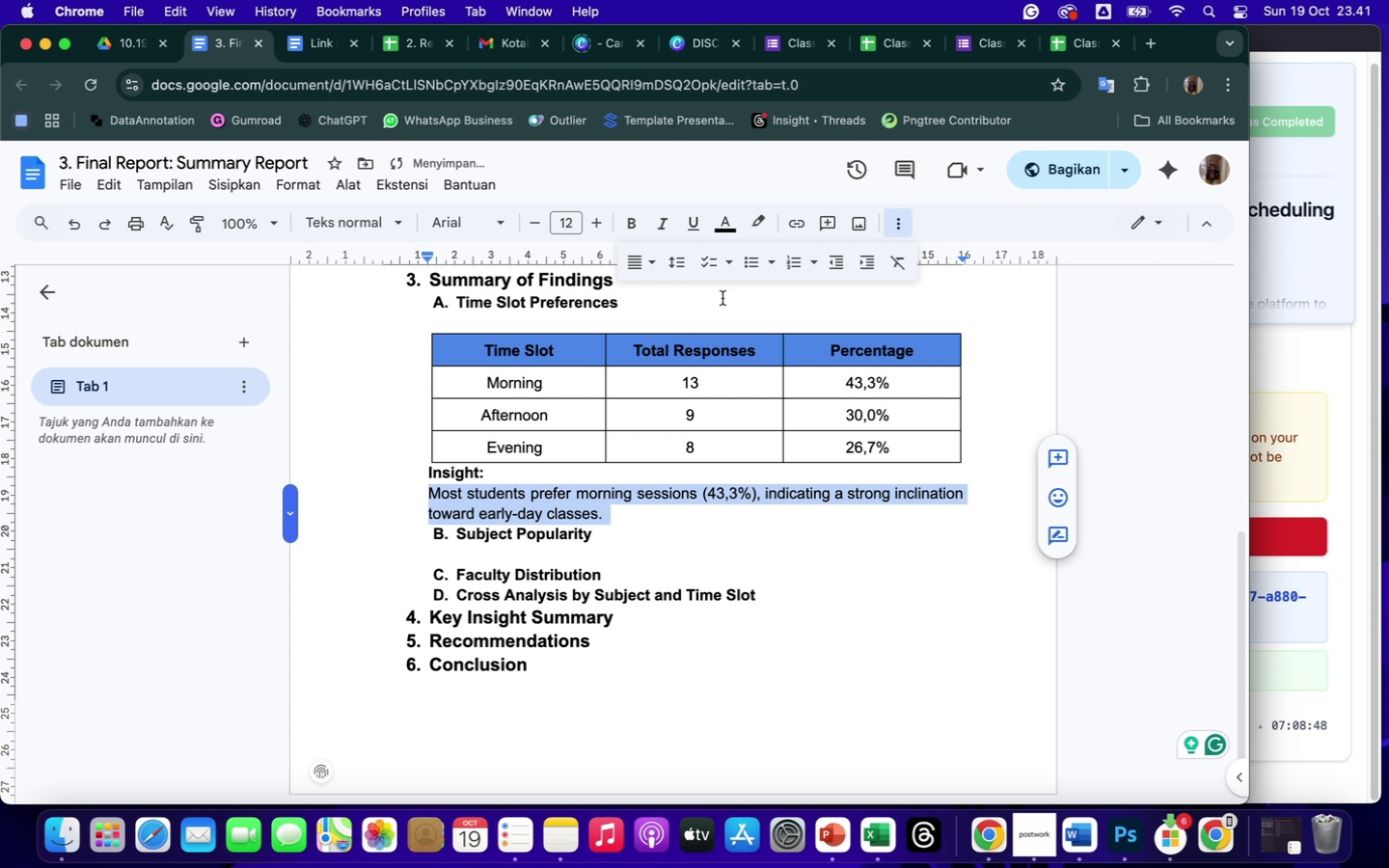 
left_click([637, 521])
 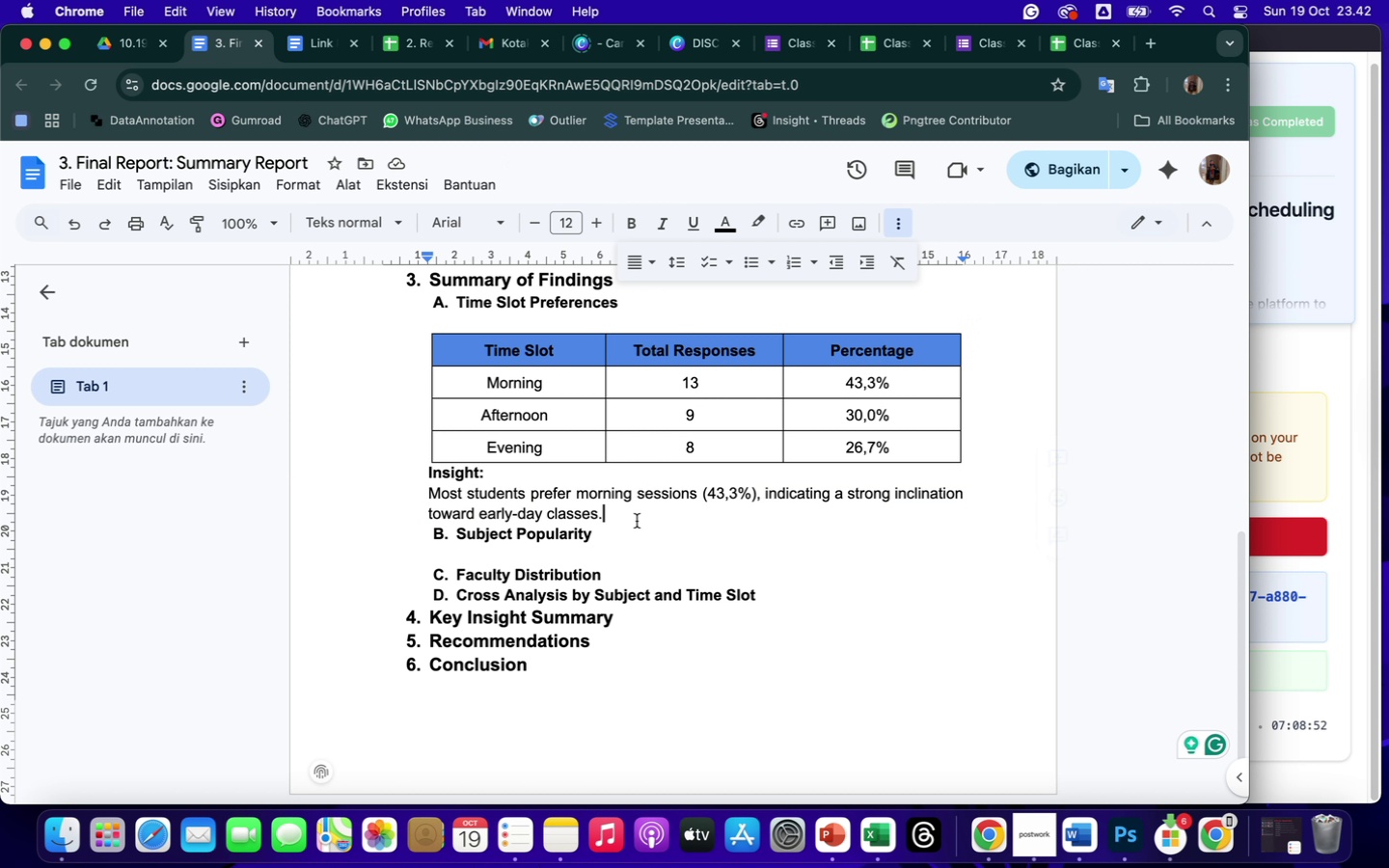 
key(Enter)
 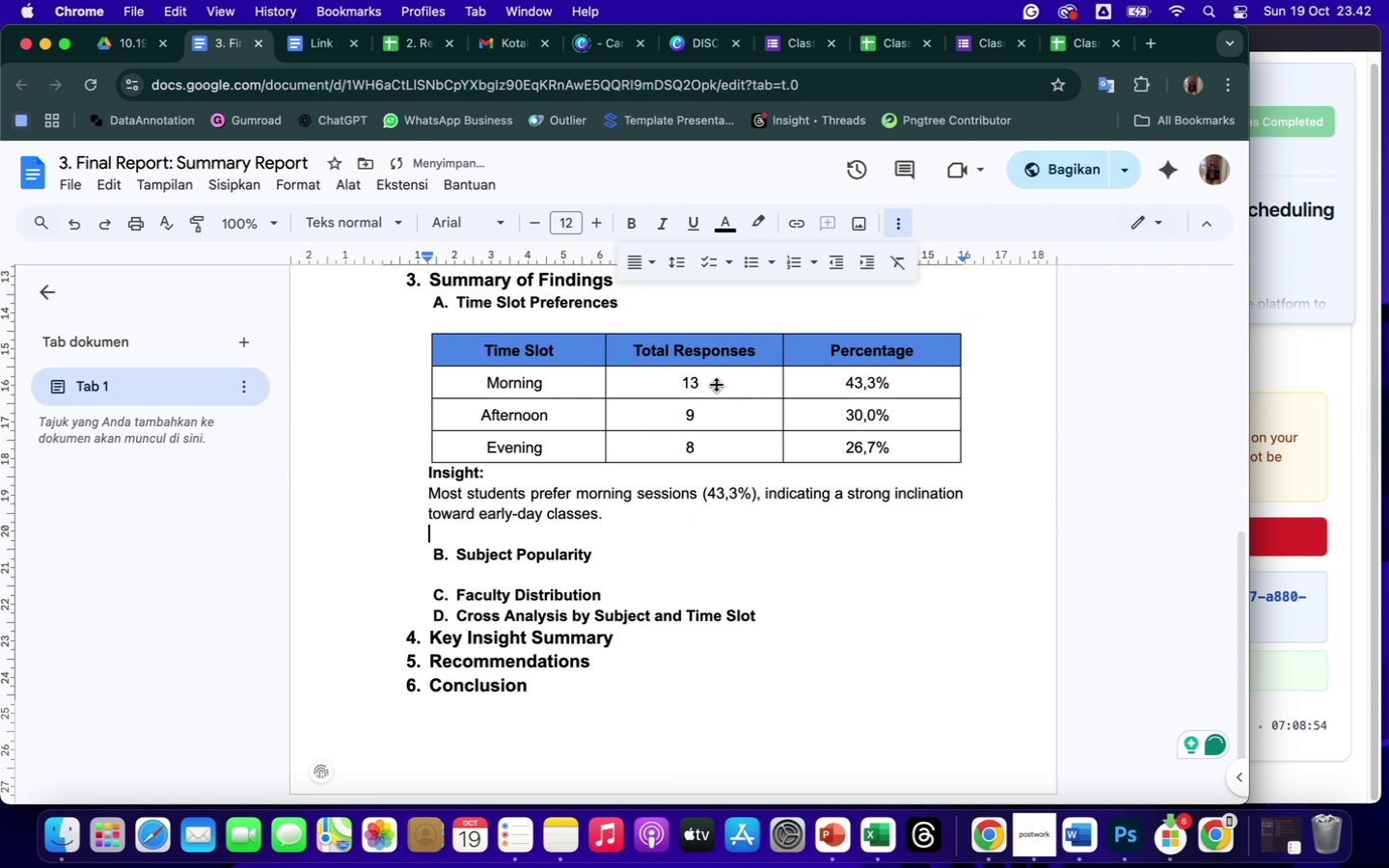 
left_click([647, 325])
 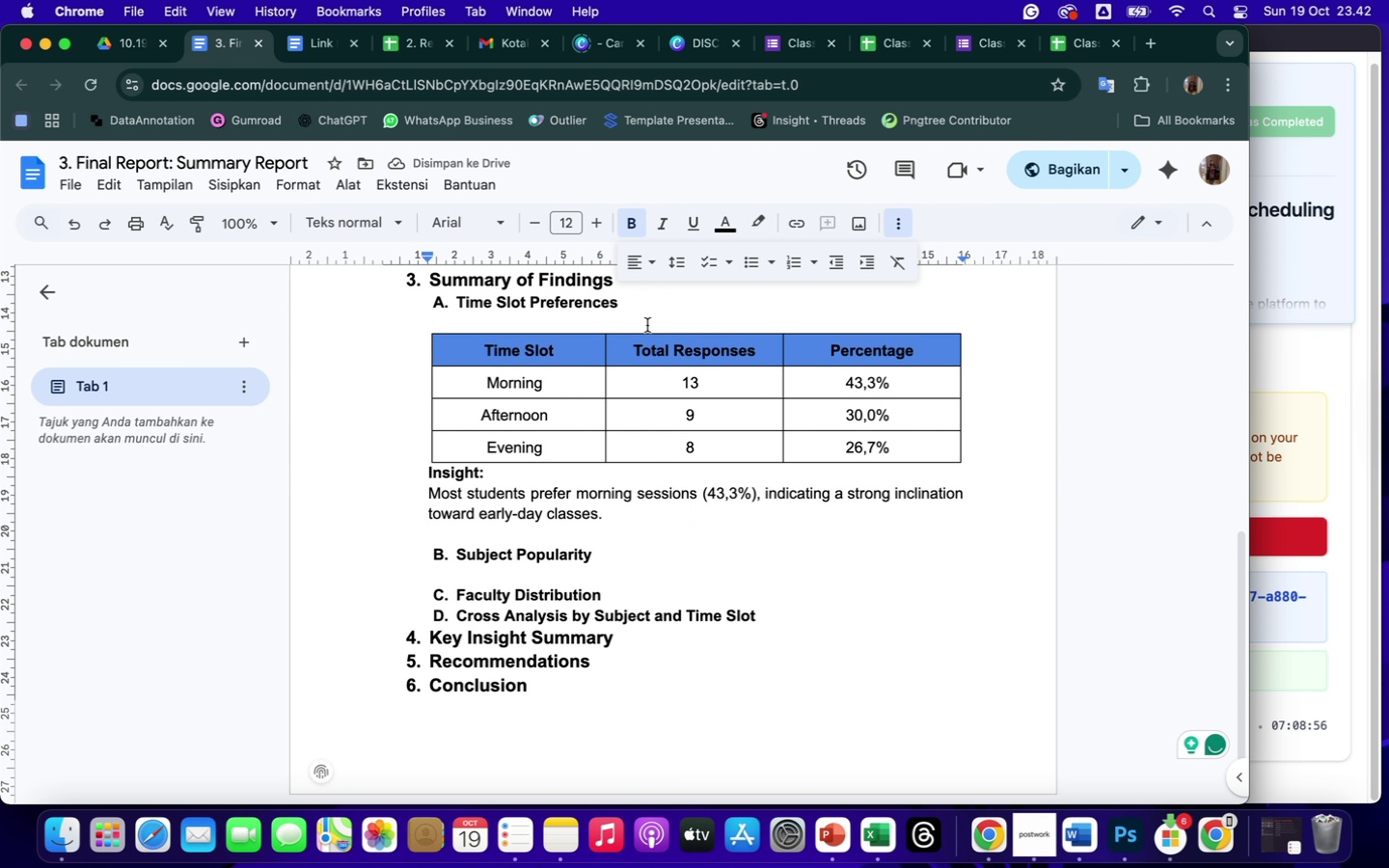 
hold_key(key=Backspace, duration=0.3)
 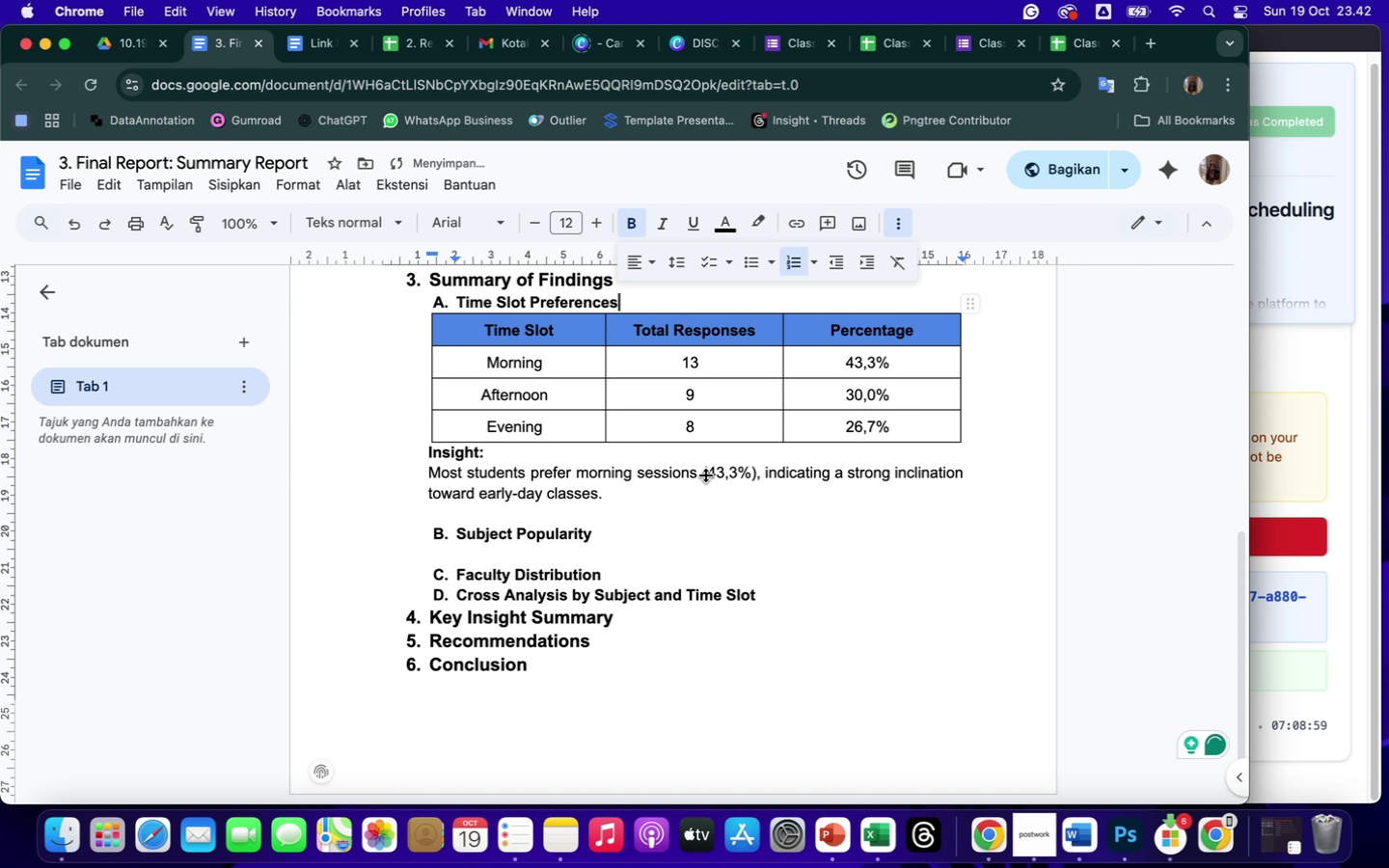 
key(Backspace)
 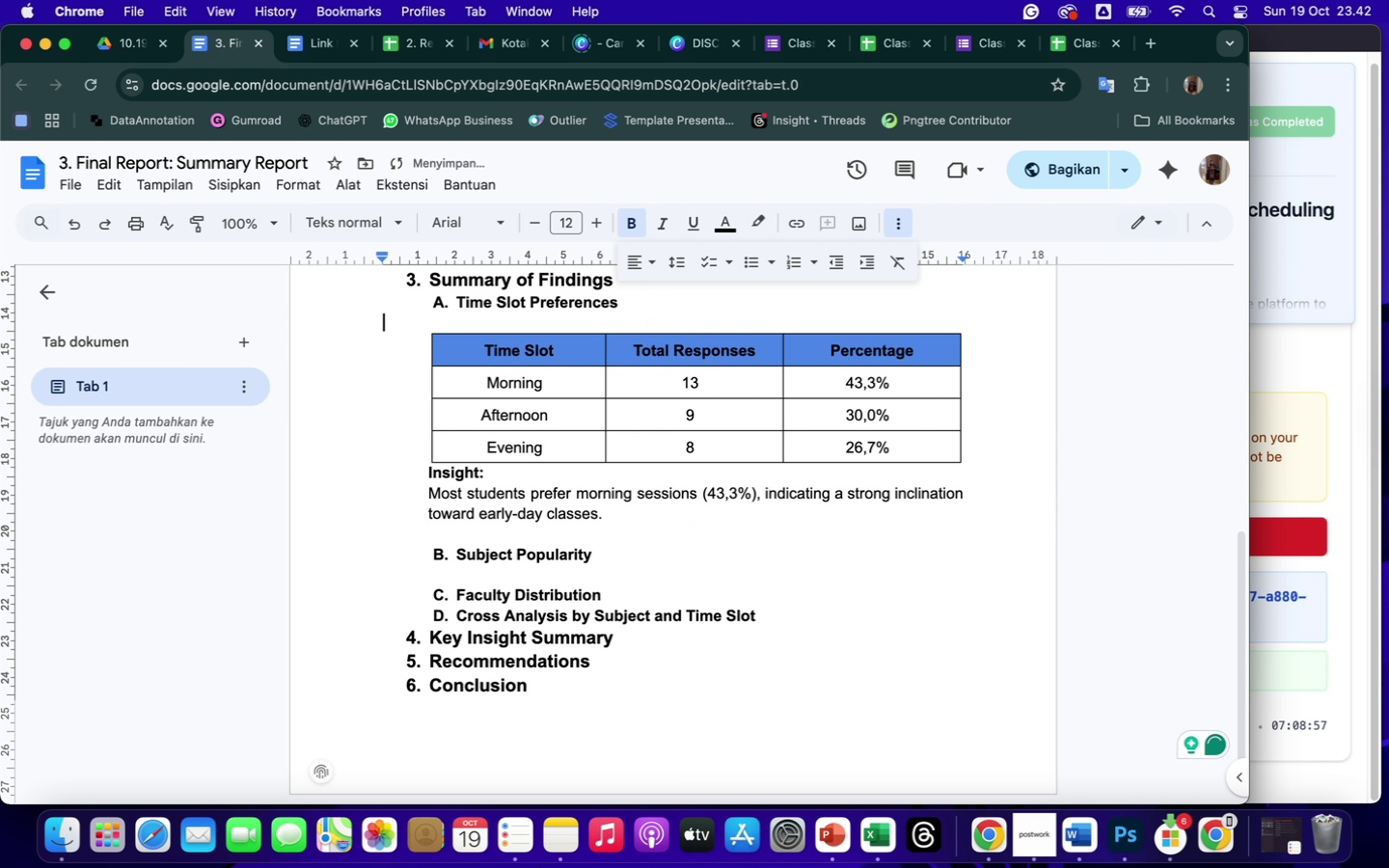 
left_click([631, 533])
 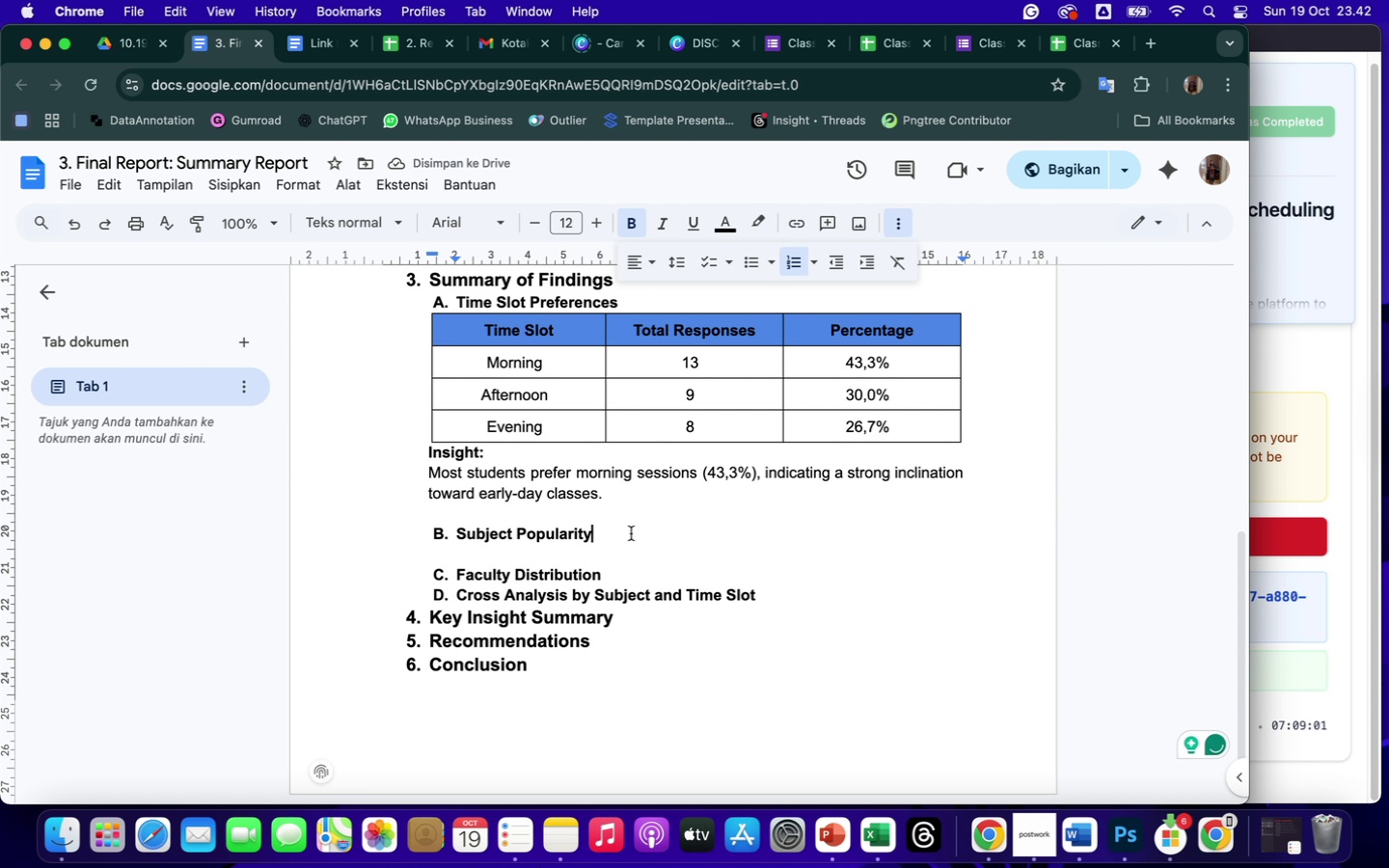 
key(Enter)
 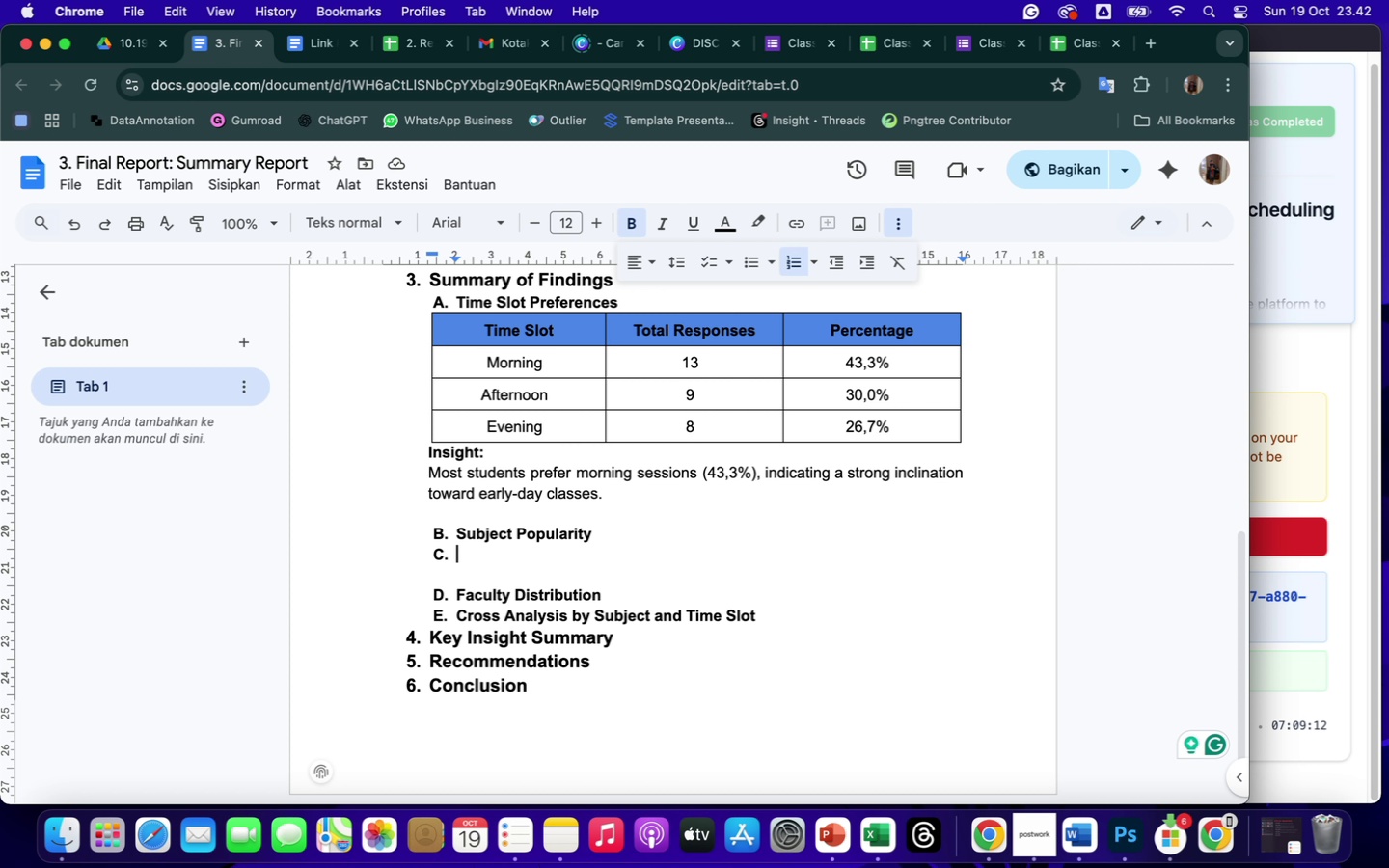 
wait(15.89)
 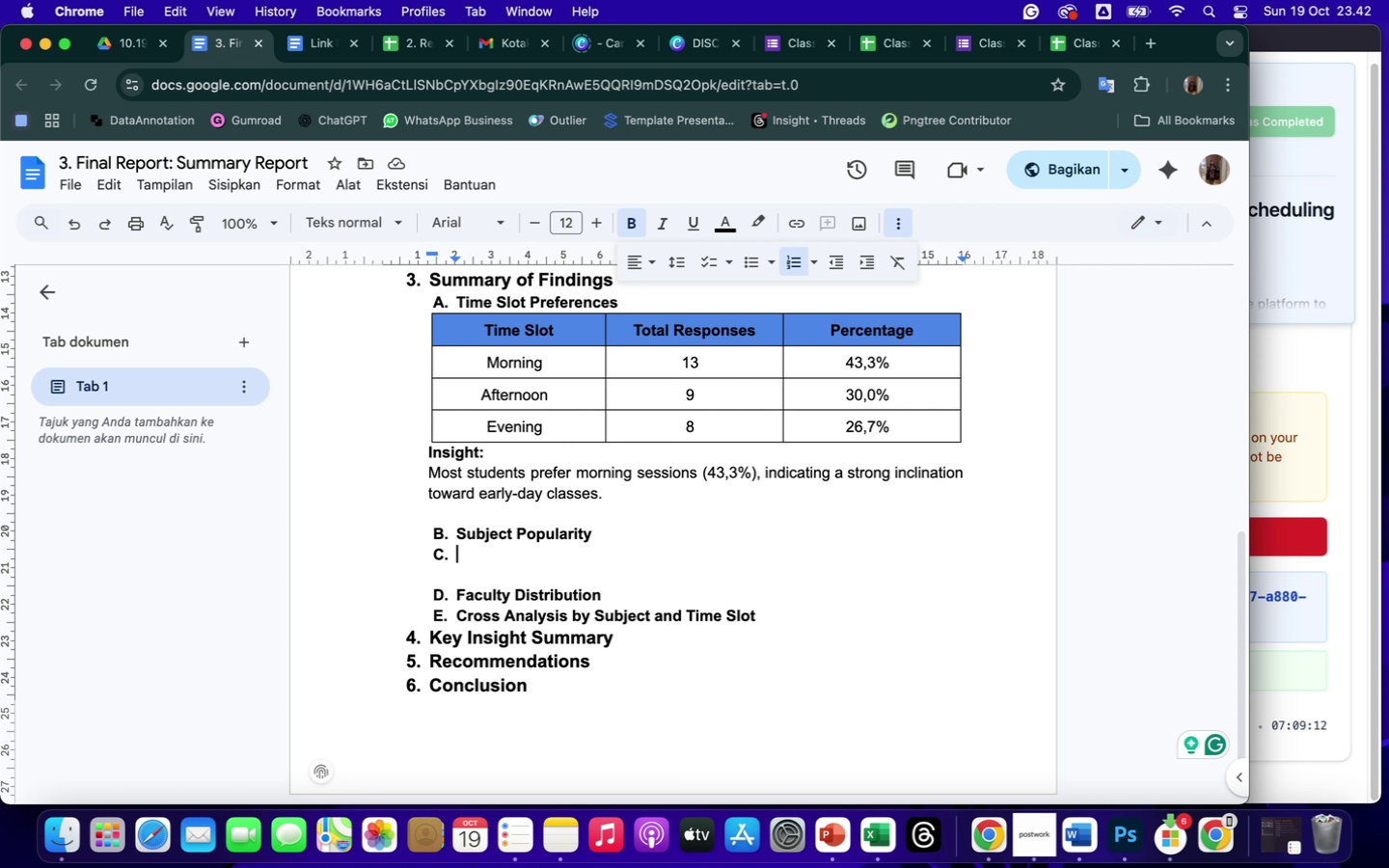 
left_click([452, 306])
 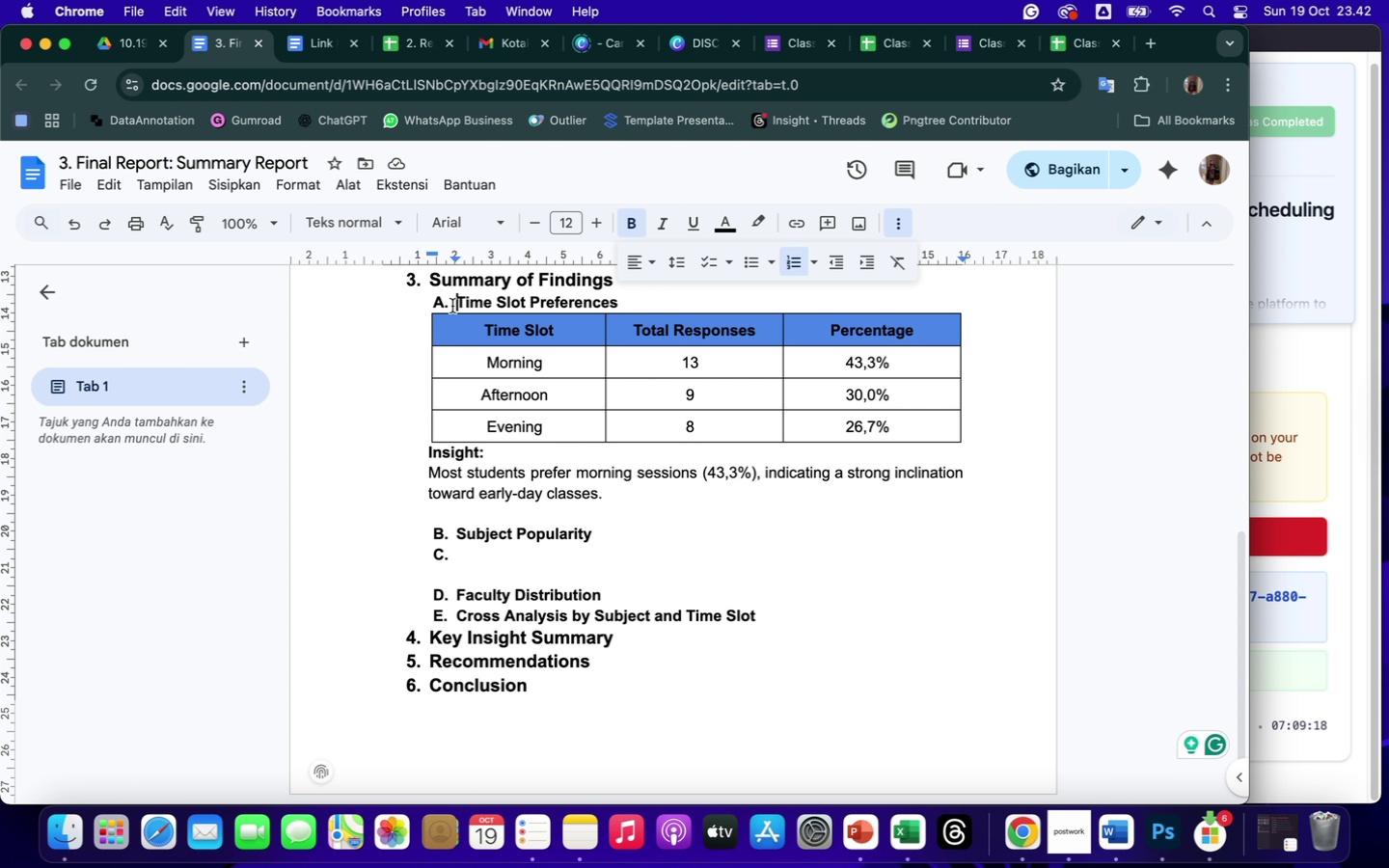 
left_click([434, 304])
 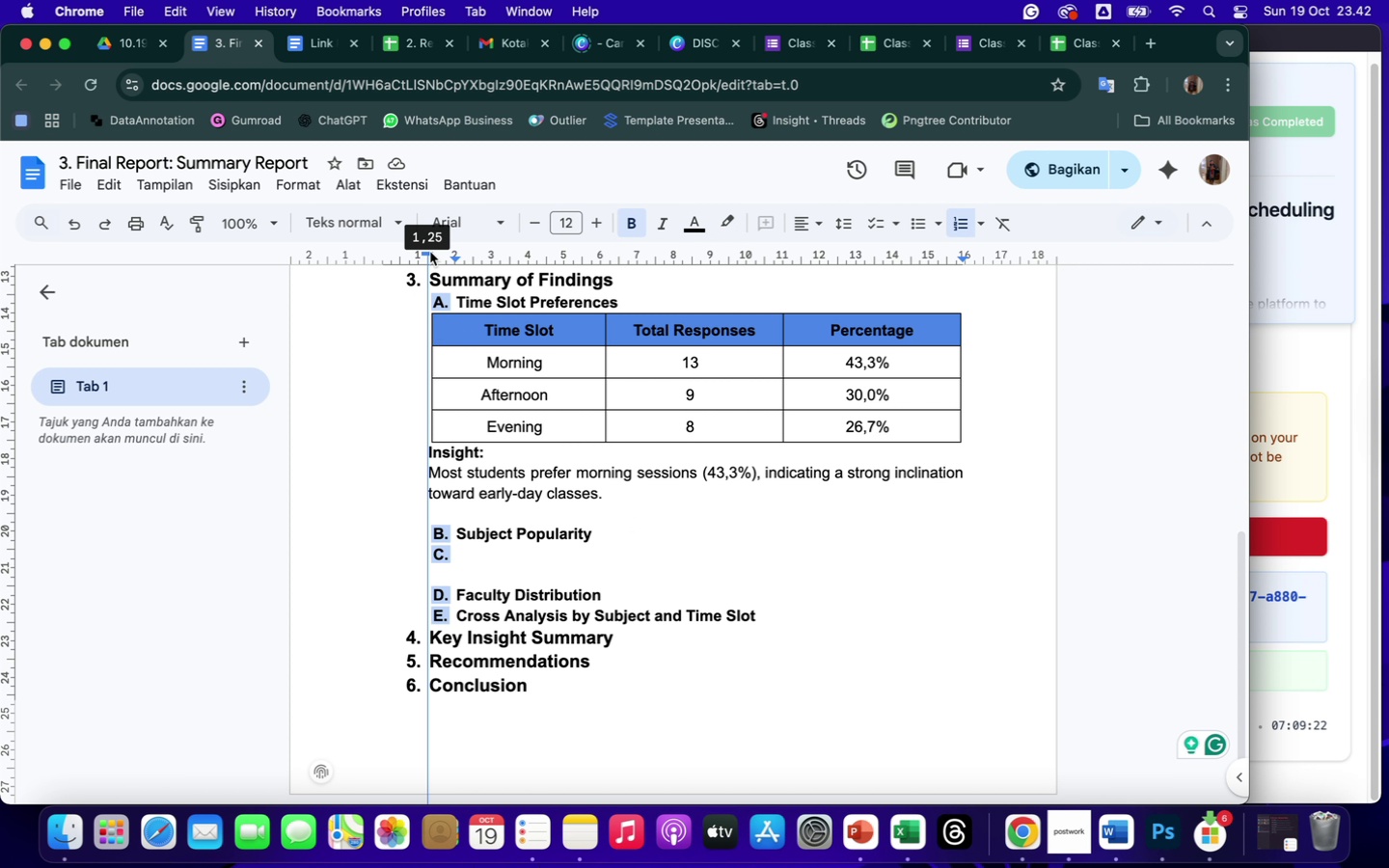 
wait(8.35)
 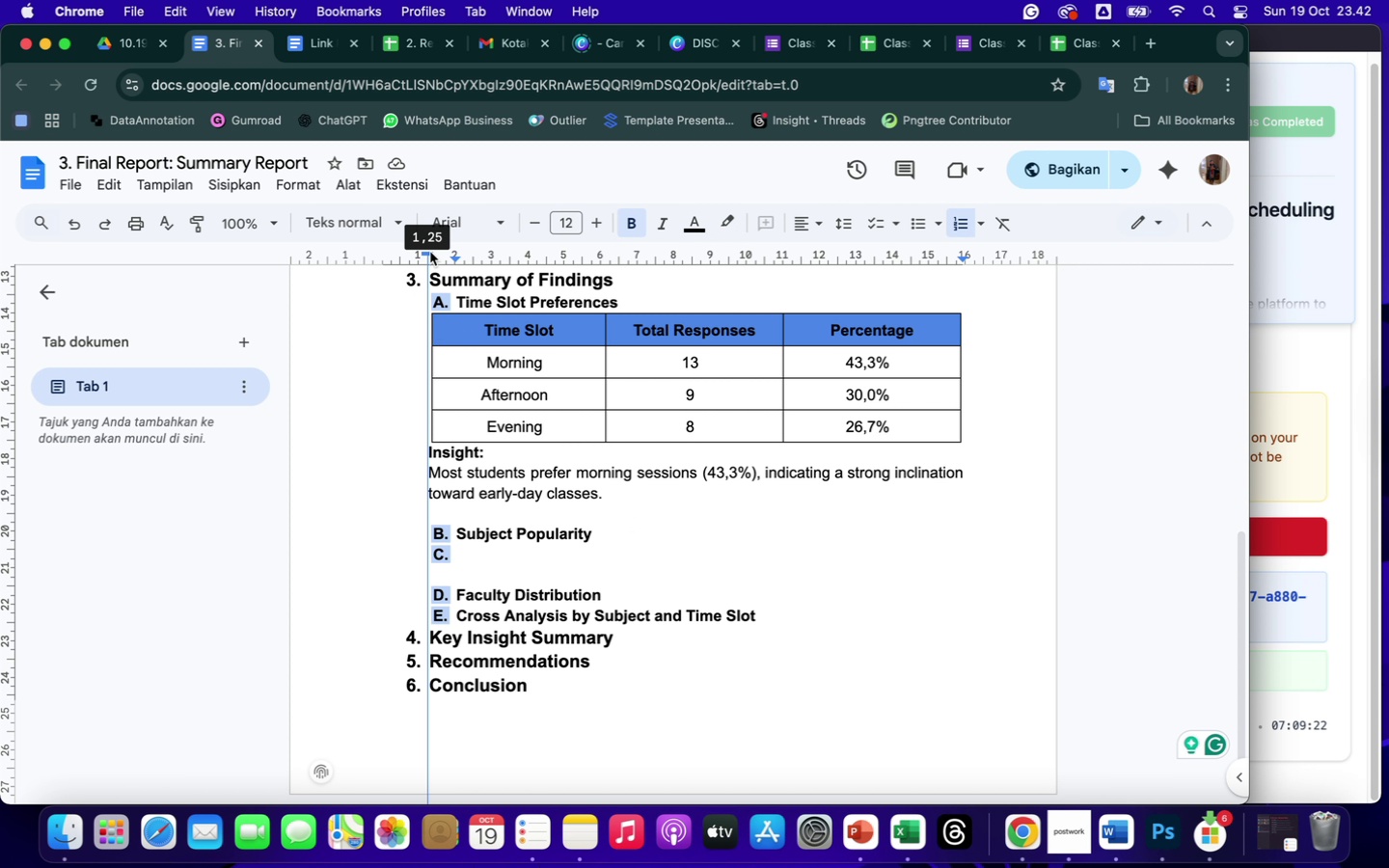 
left_click([433, 280])
 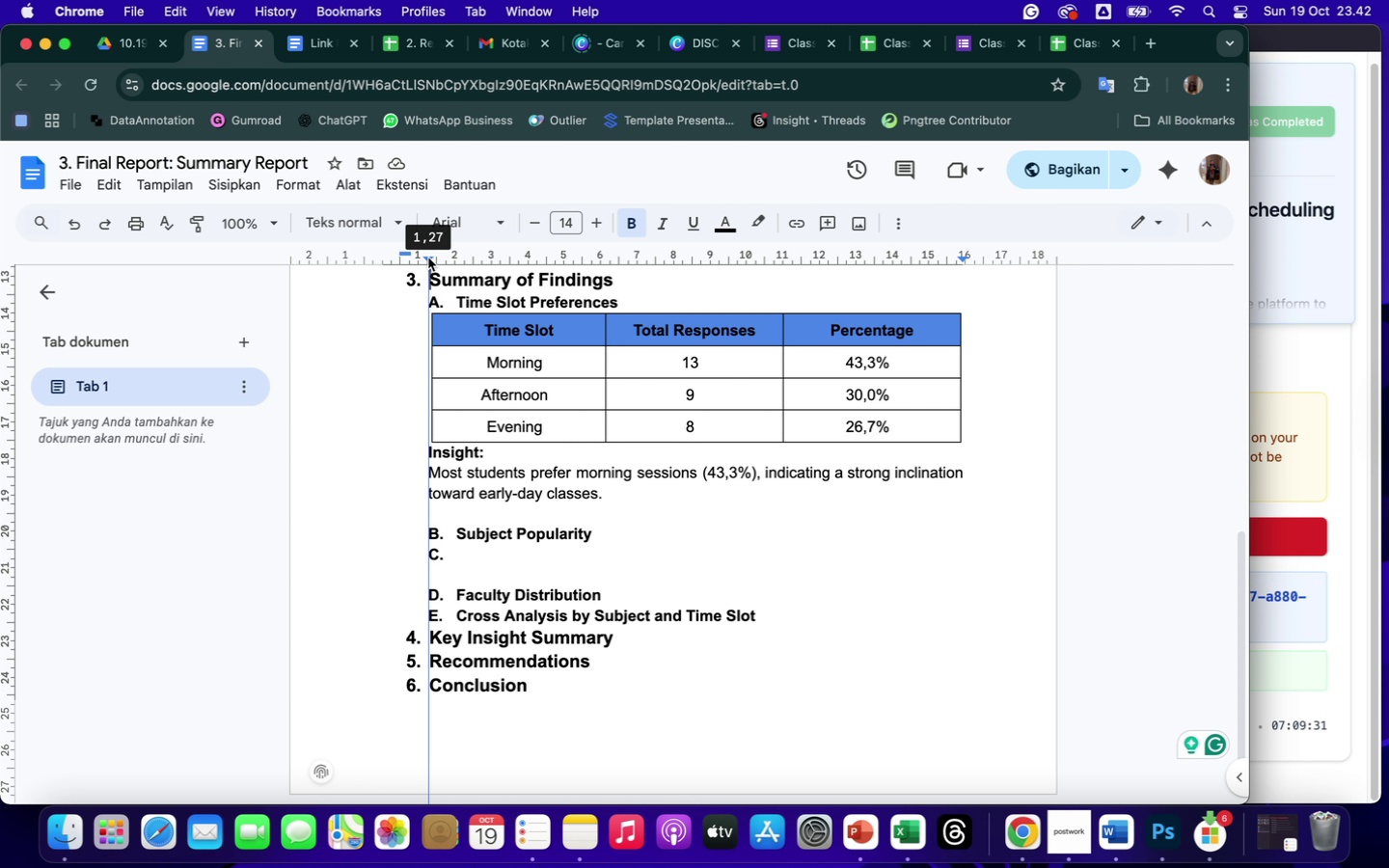 
mouse_move([430, 295])
 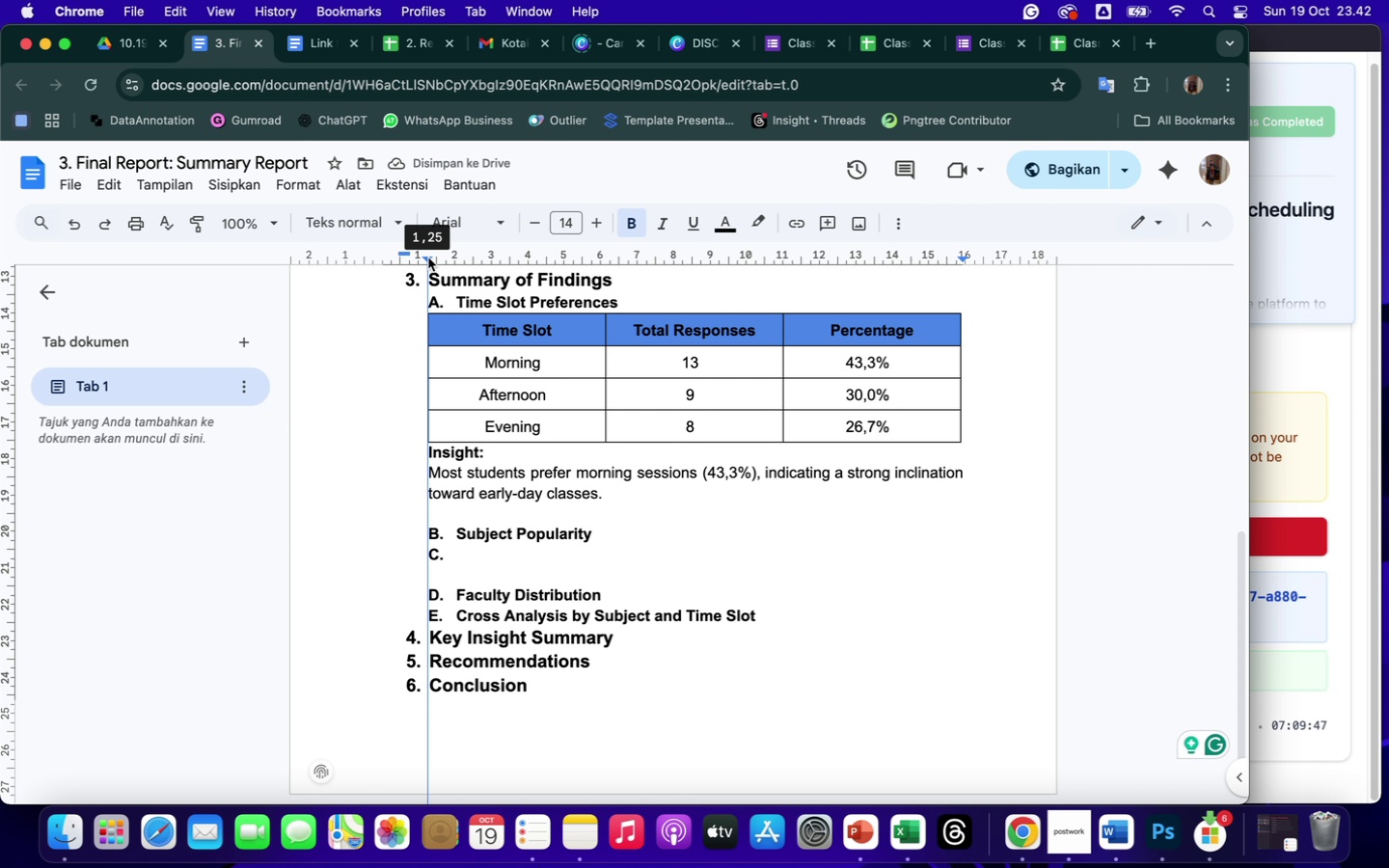 
wait(14.52)
 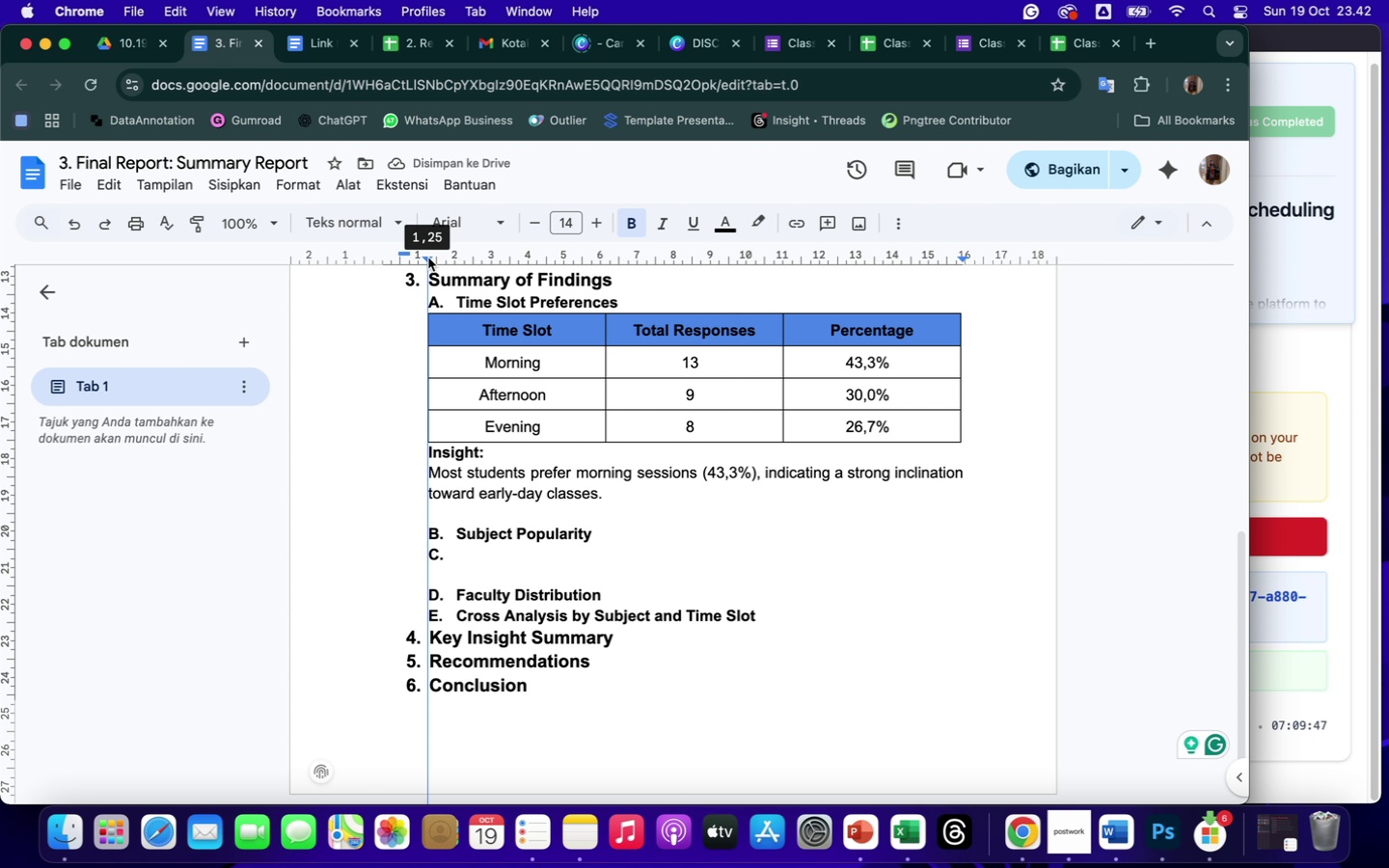 
scroll: coordinate [581, 493], scroll_direction: up, amount: 18.0
 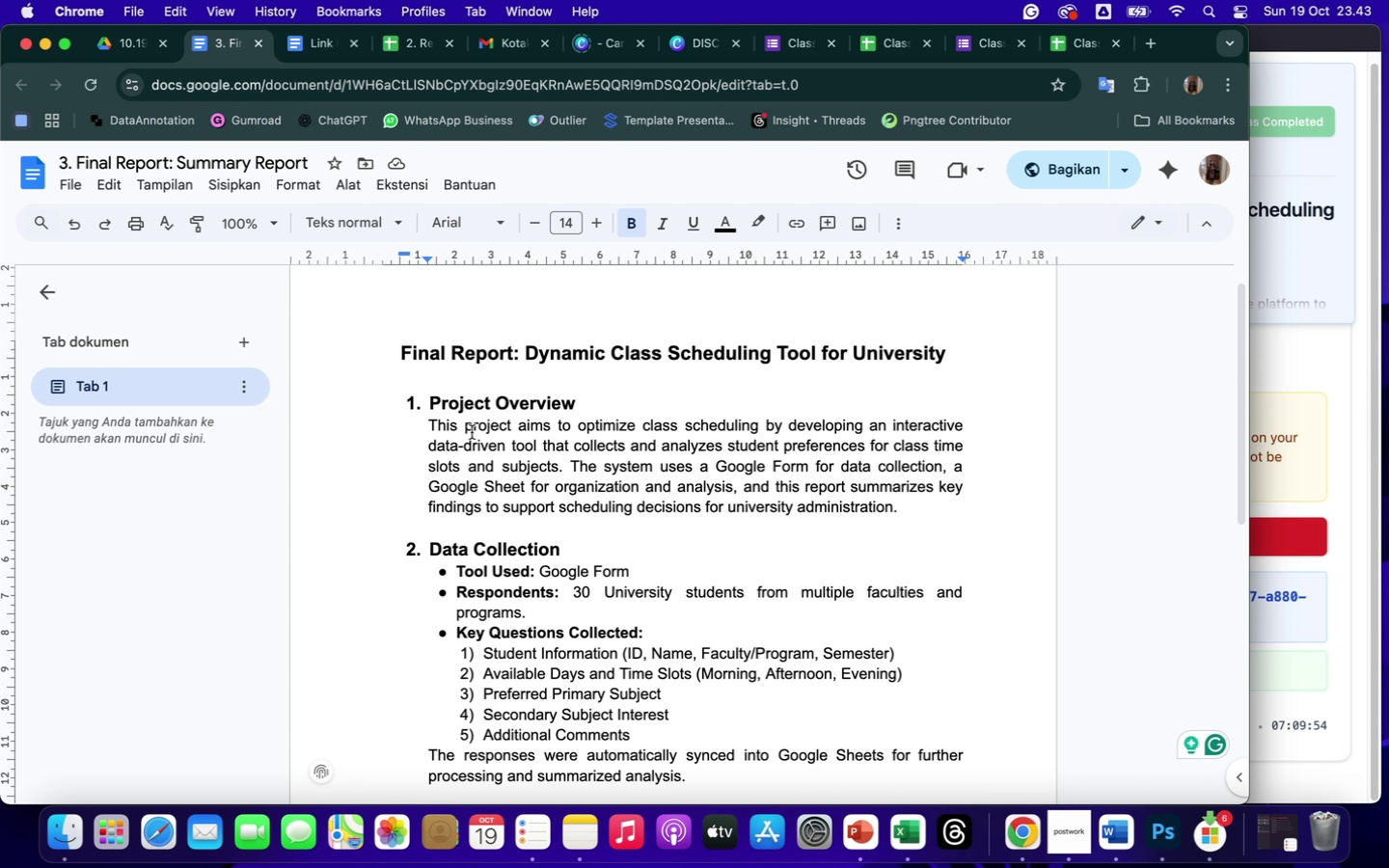 
left_click([431, 406])
 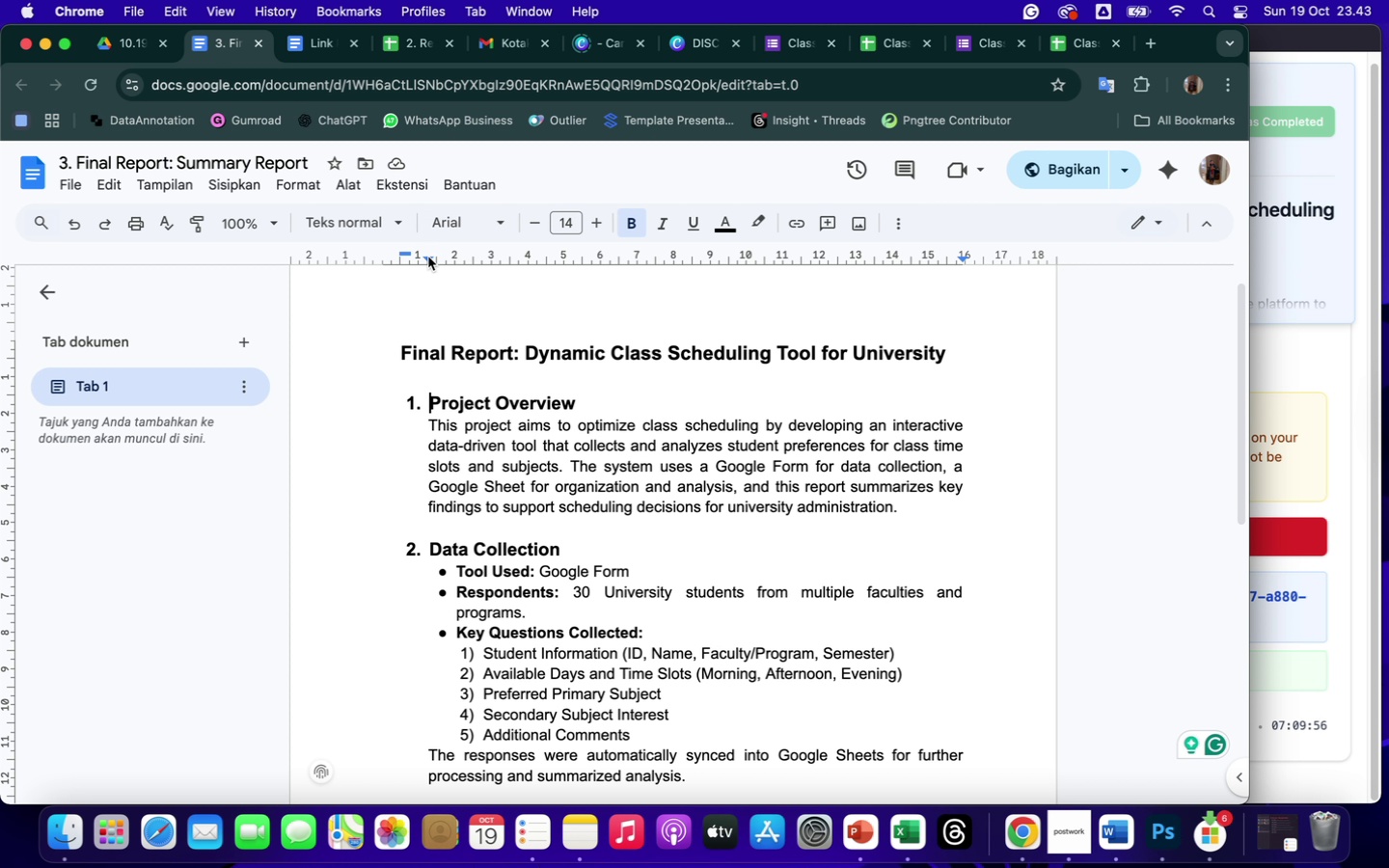 
left_click([428, 257])
 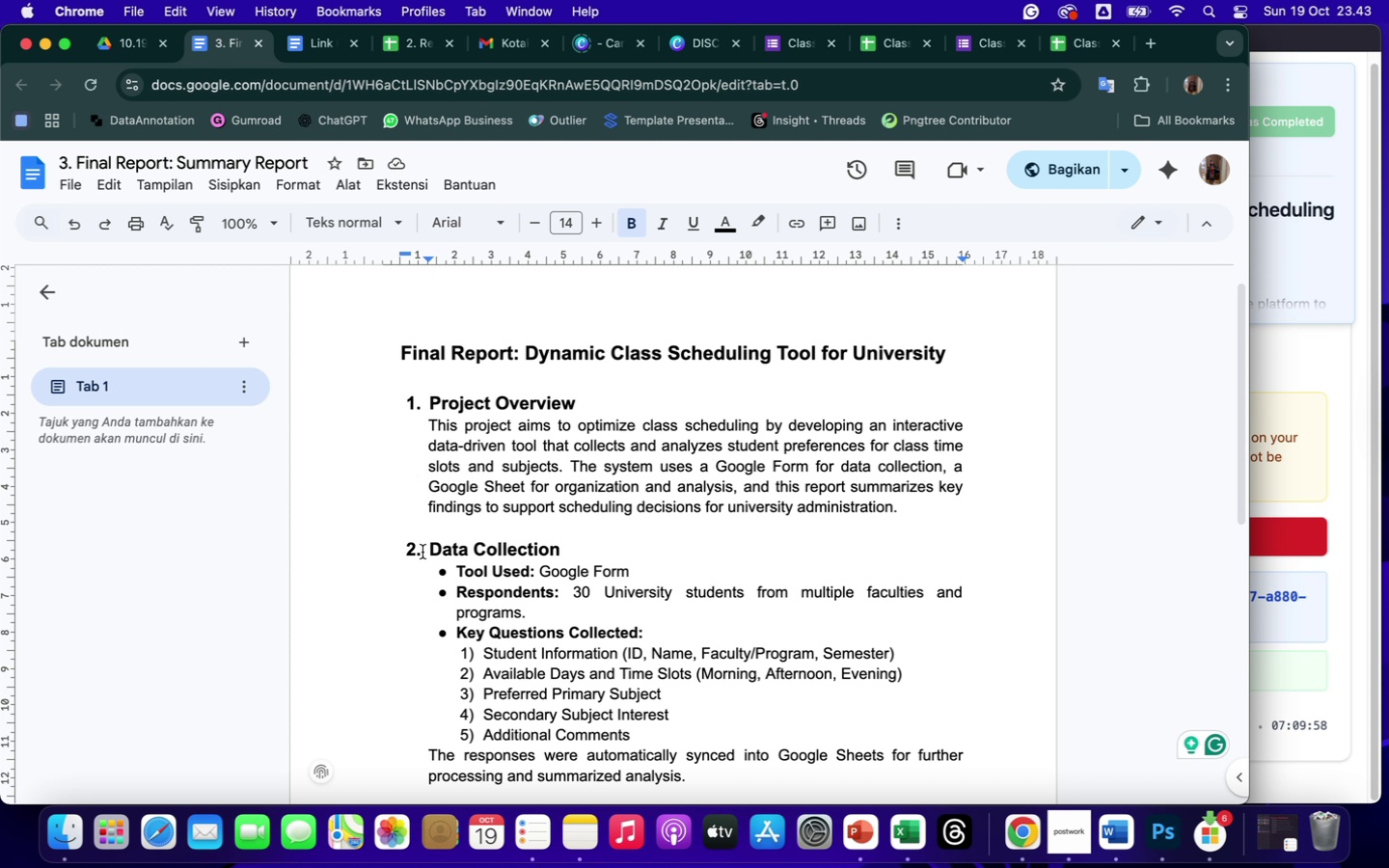 
left_click([431, 554])
 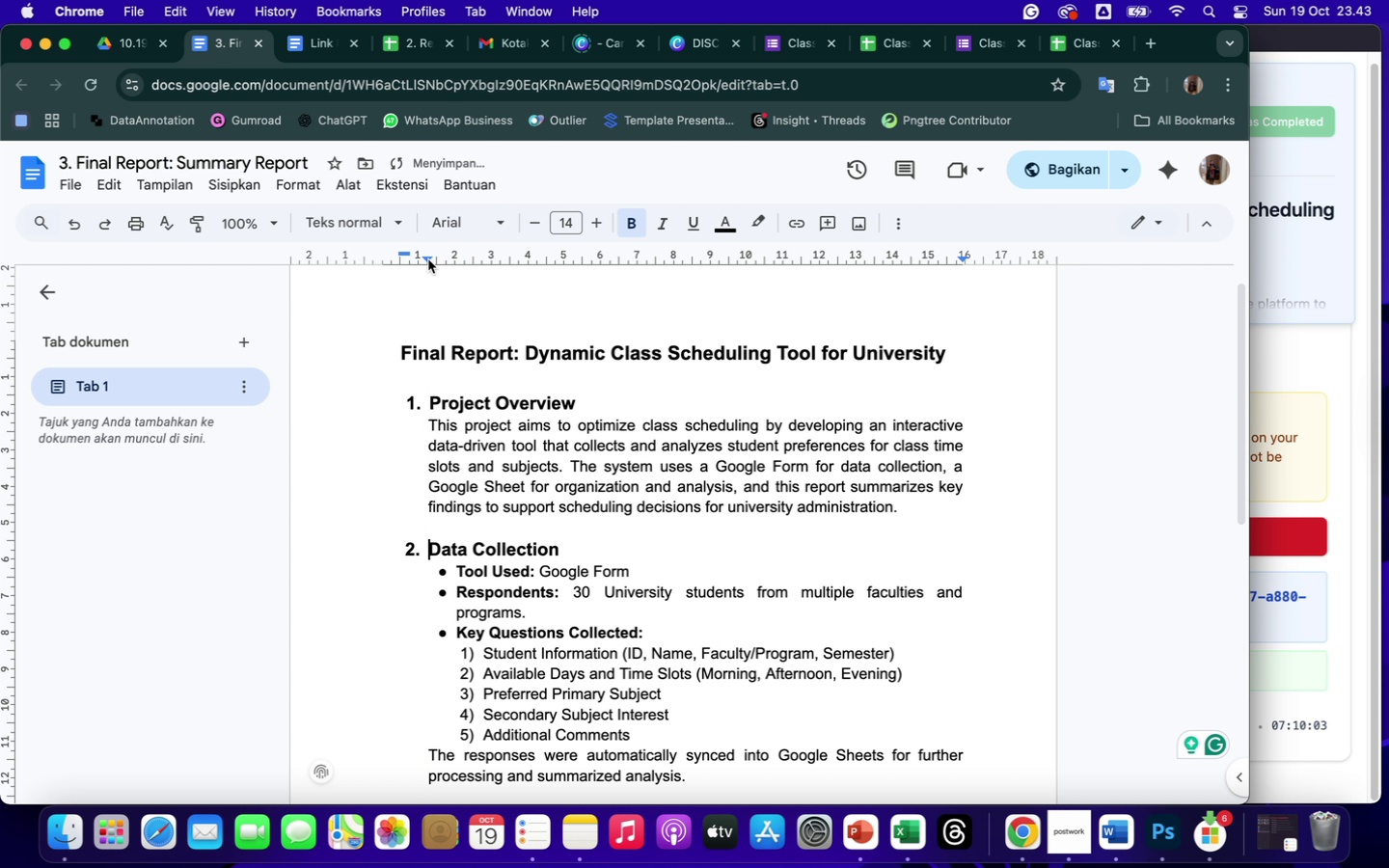 
wait(5.71)
 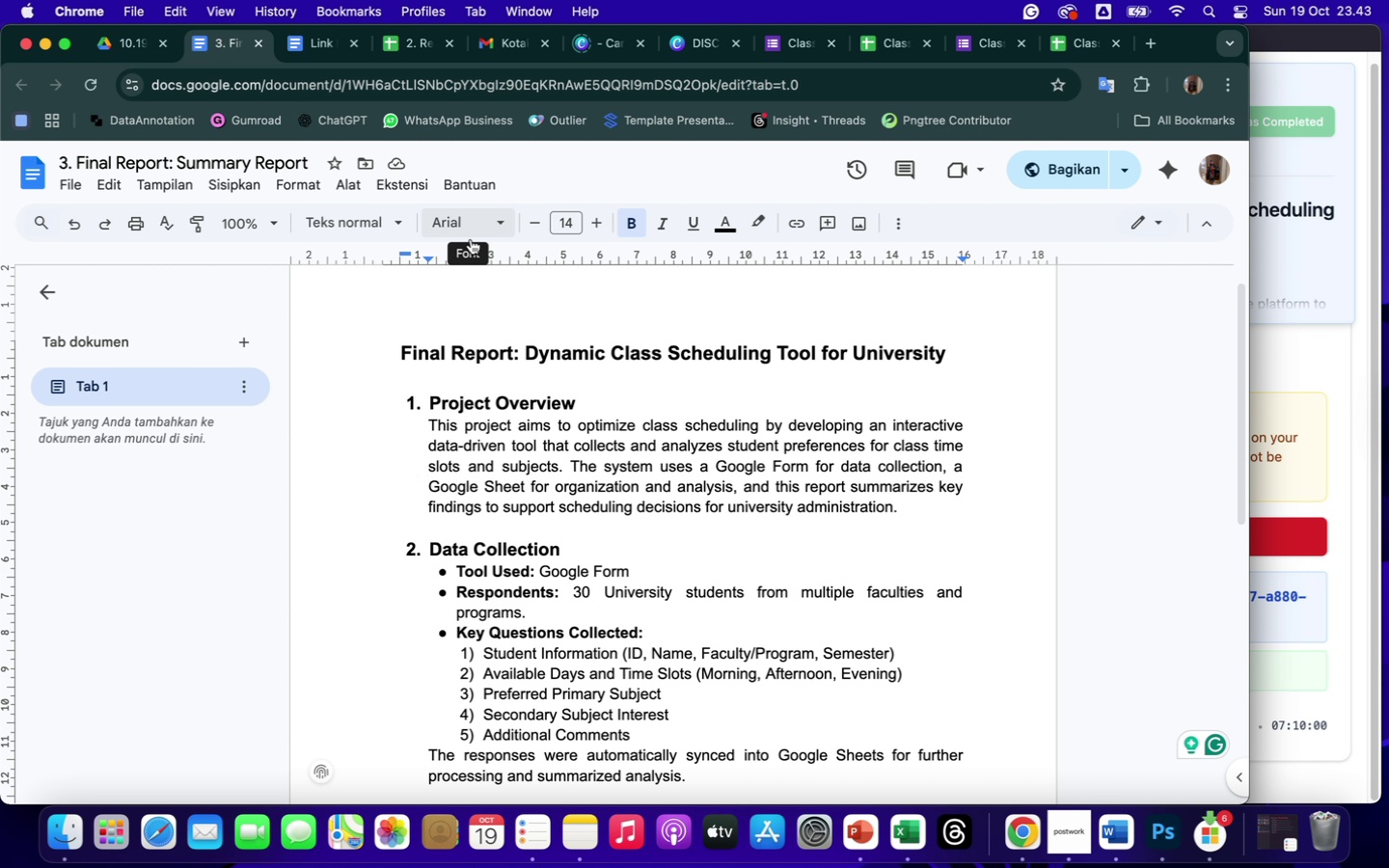 
left_click([429, 404])
 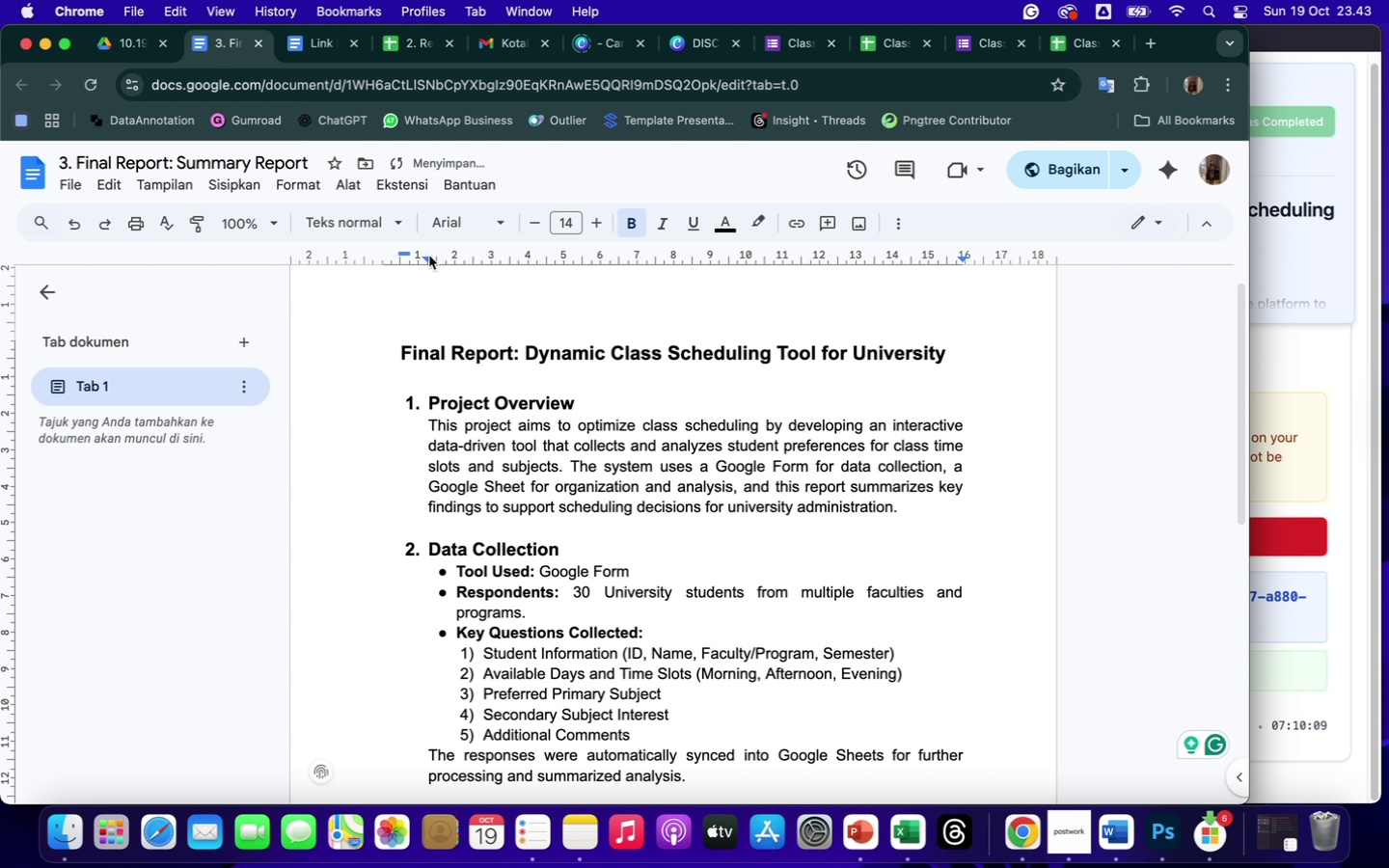 
wait(6.5)
 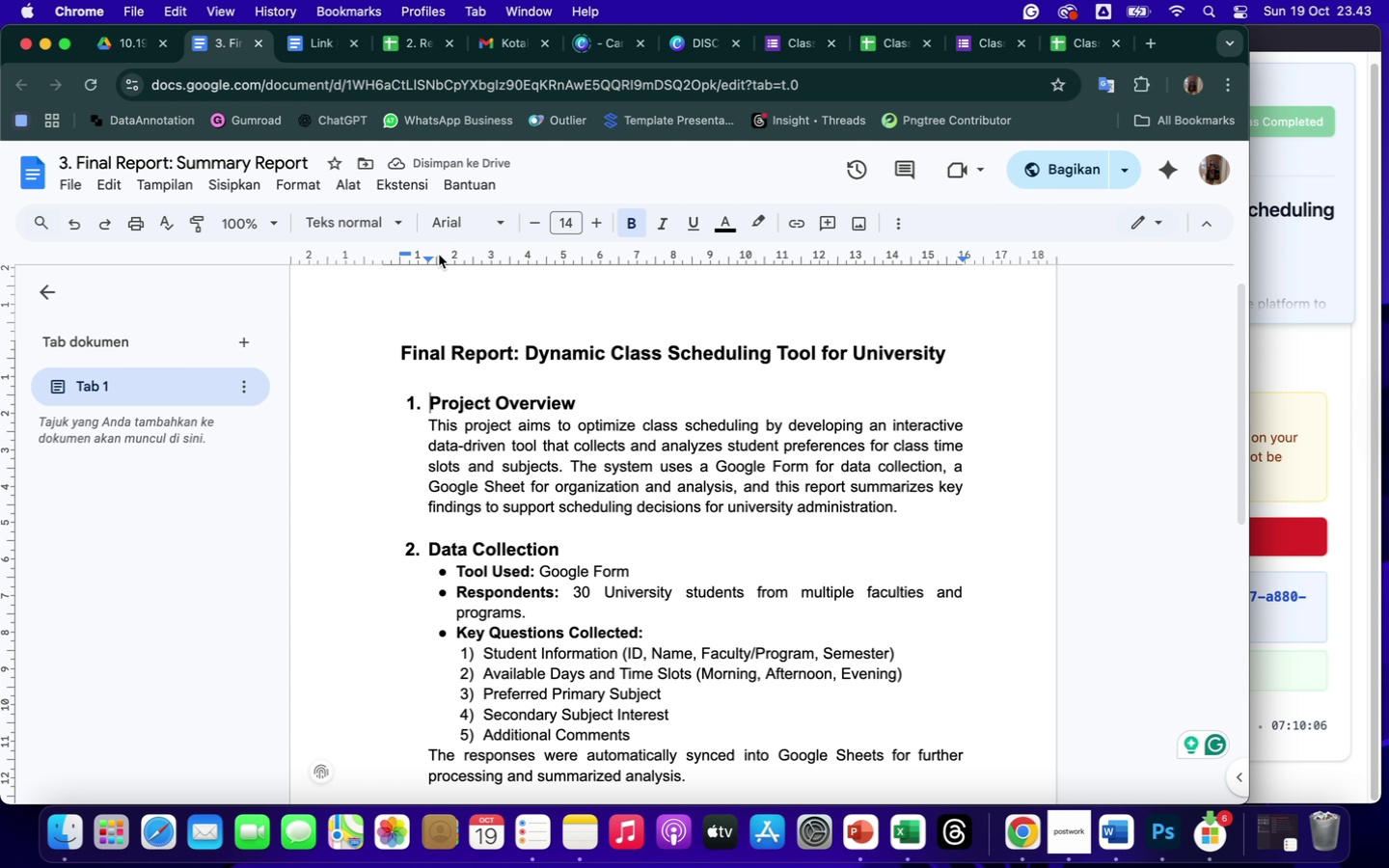 
left_click([427, 423])
 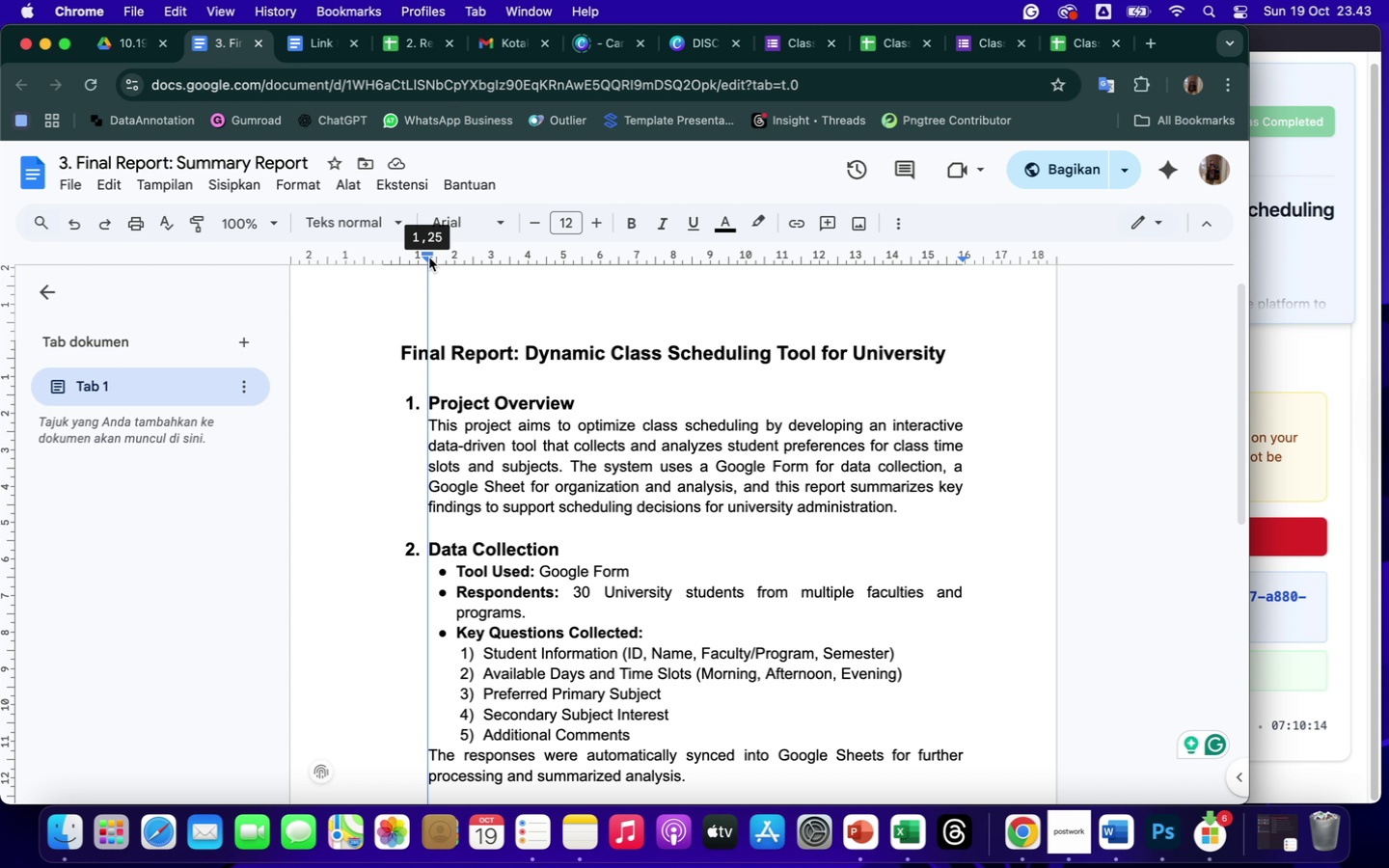 
left_click([430, 403])
 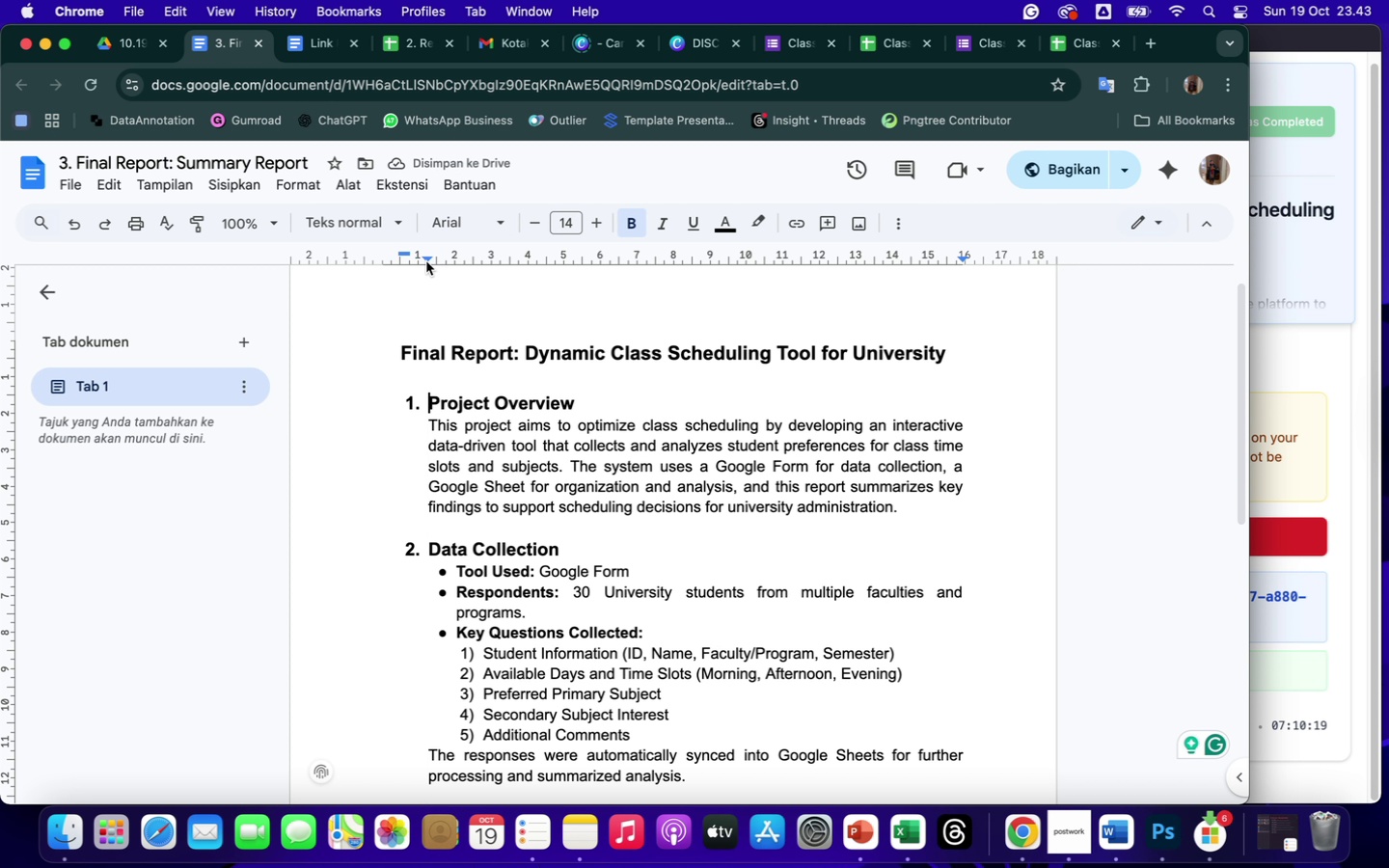 
scroll: coordinate [479, 637], scroll_direction: down, amount: 68.0
 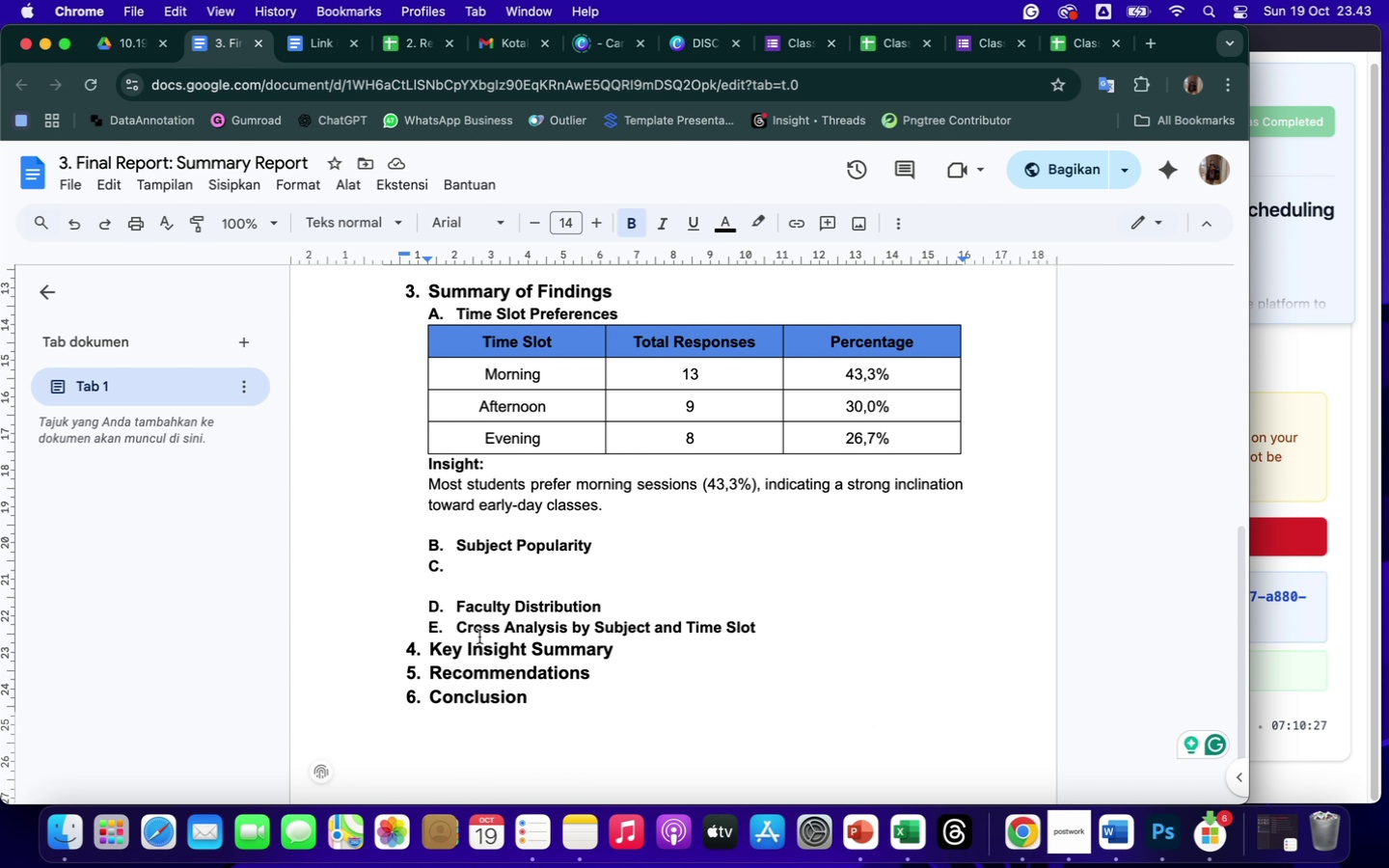 
scroll: coordinate [479, 637], scroll_direction: up, amount: 2.0
 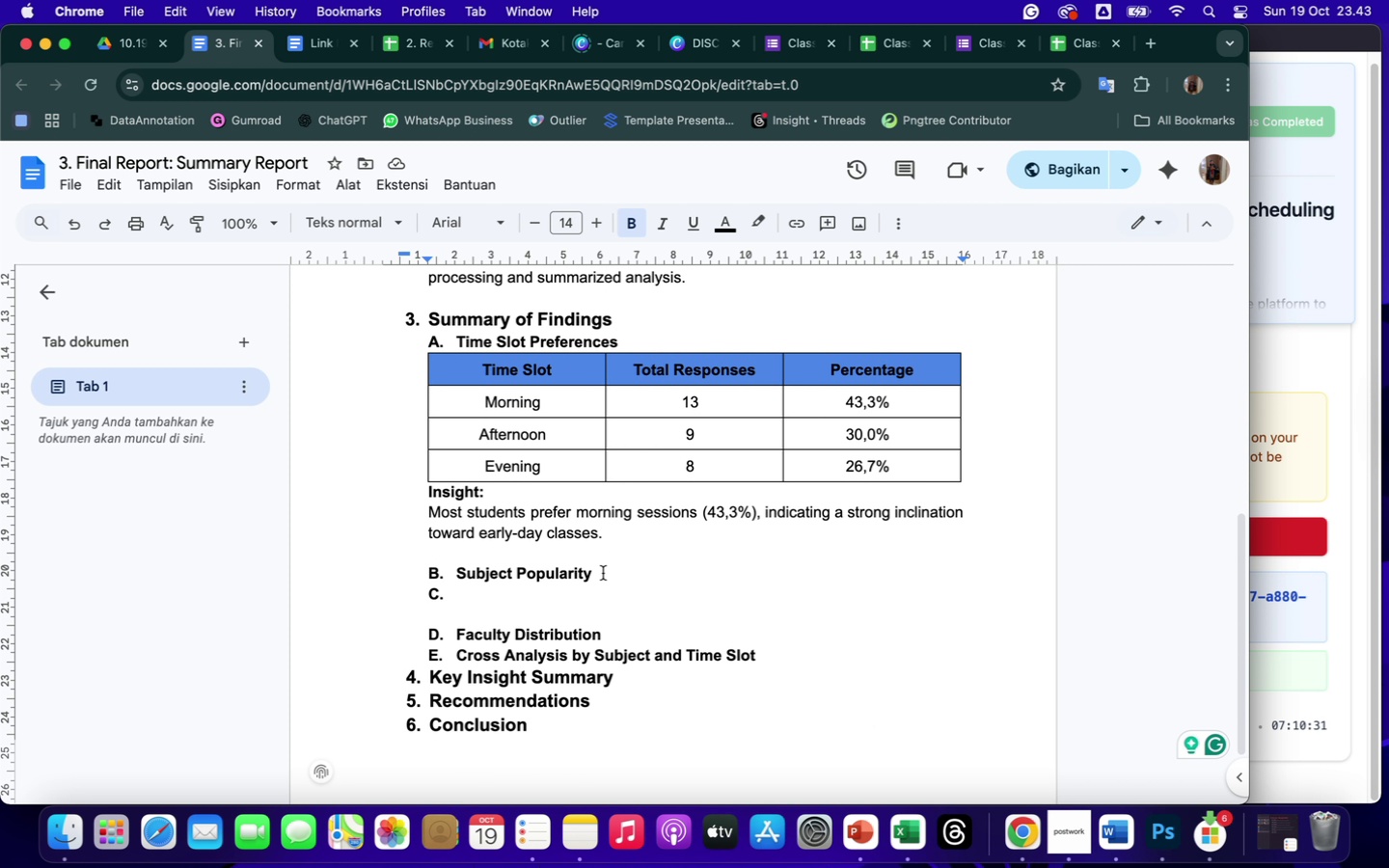 
wait(5.04)
 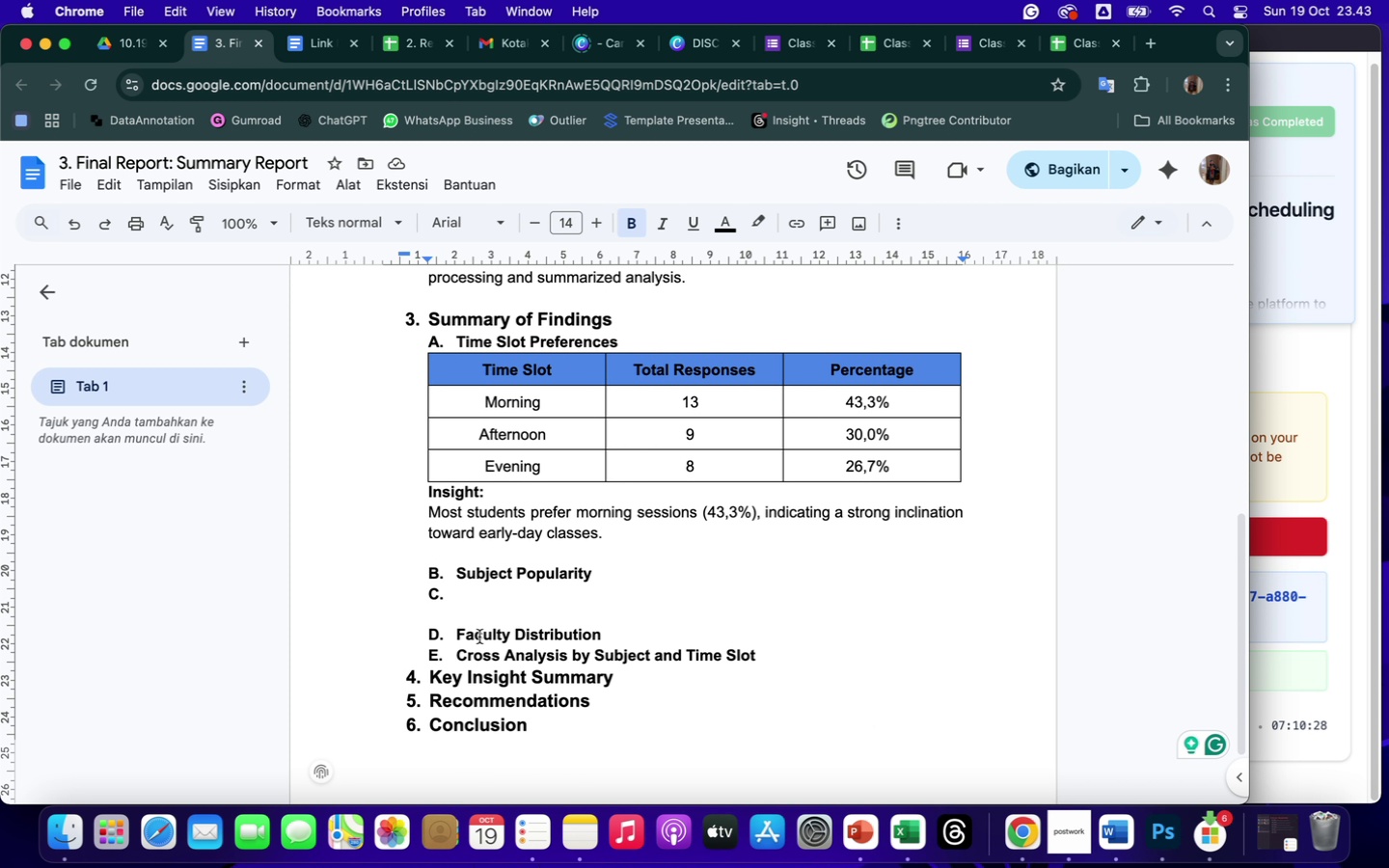 
left_click([494, 597])
 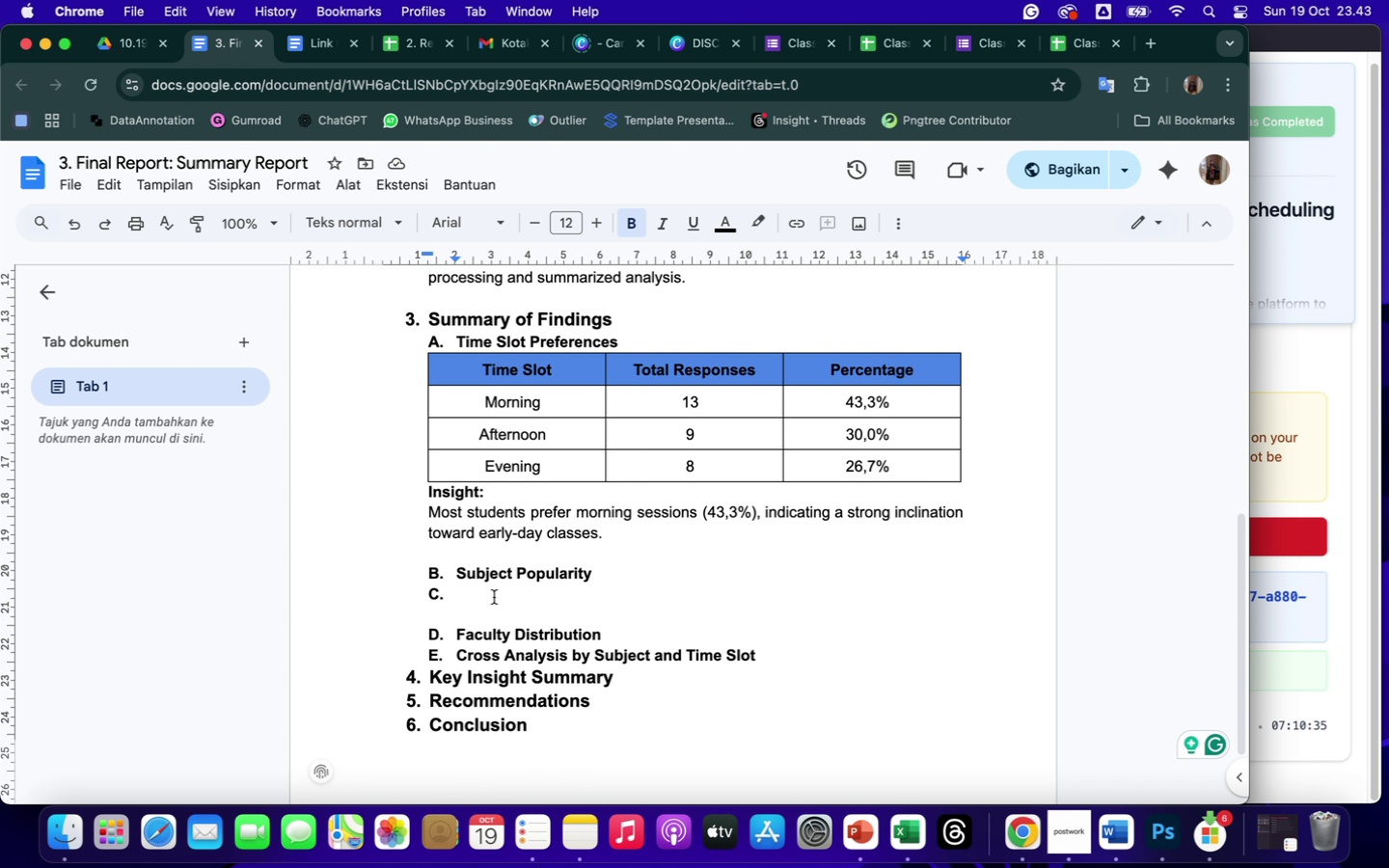 
key(Backspace)
 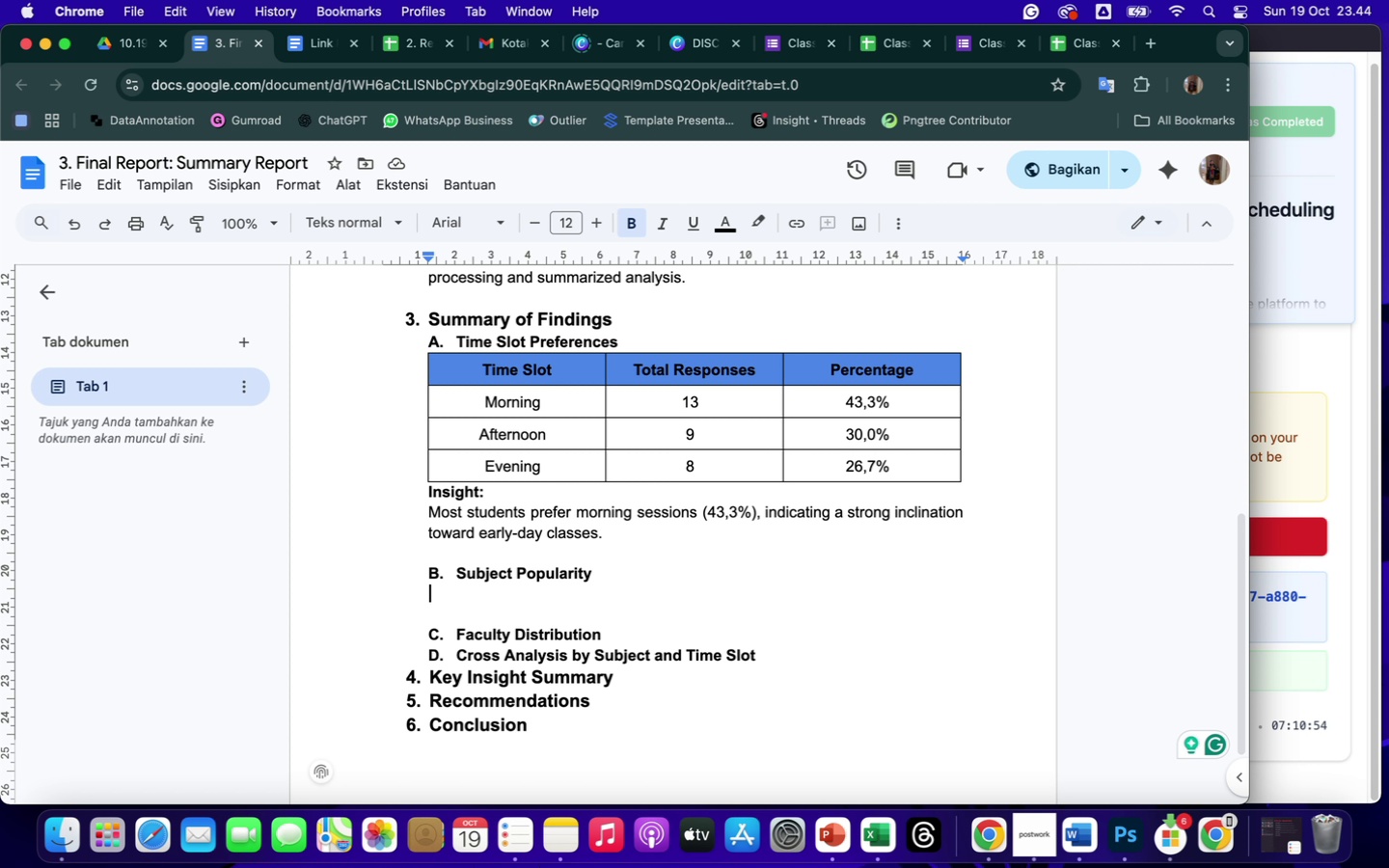 
wait(22.92)
 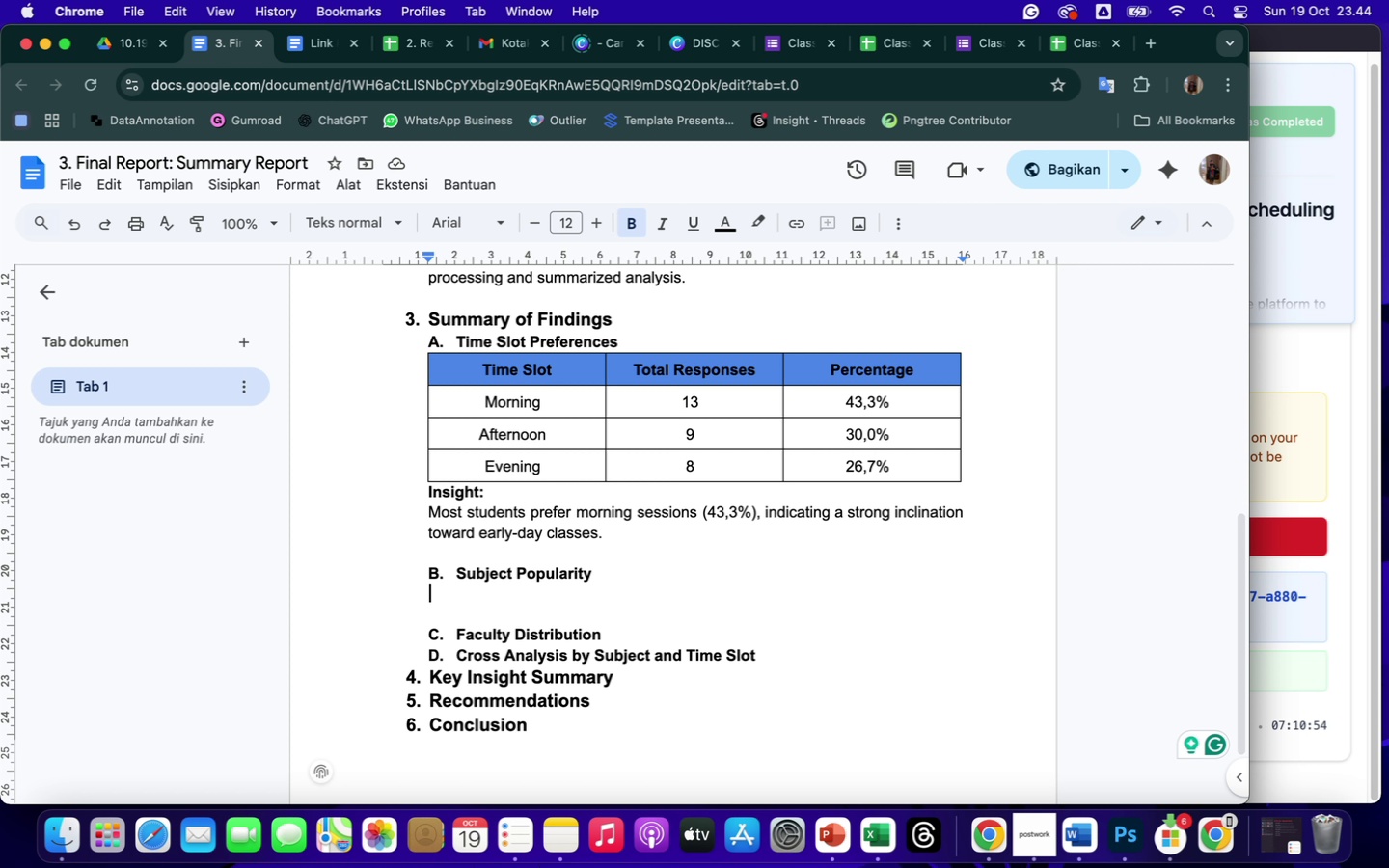 
left_click([223, 190])
 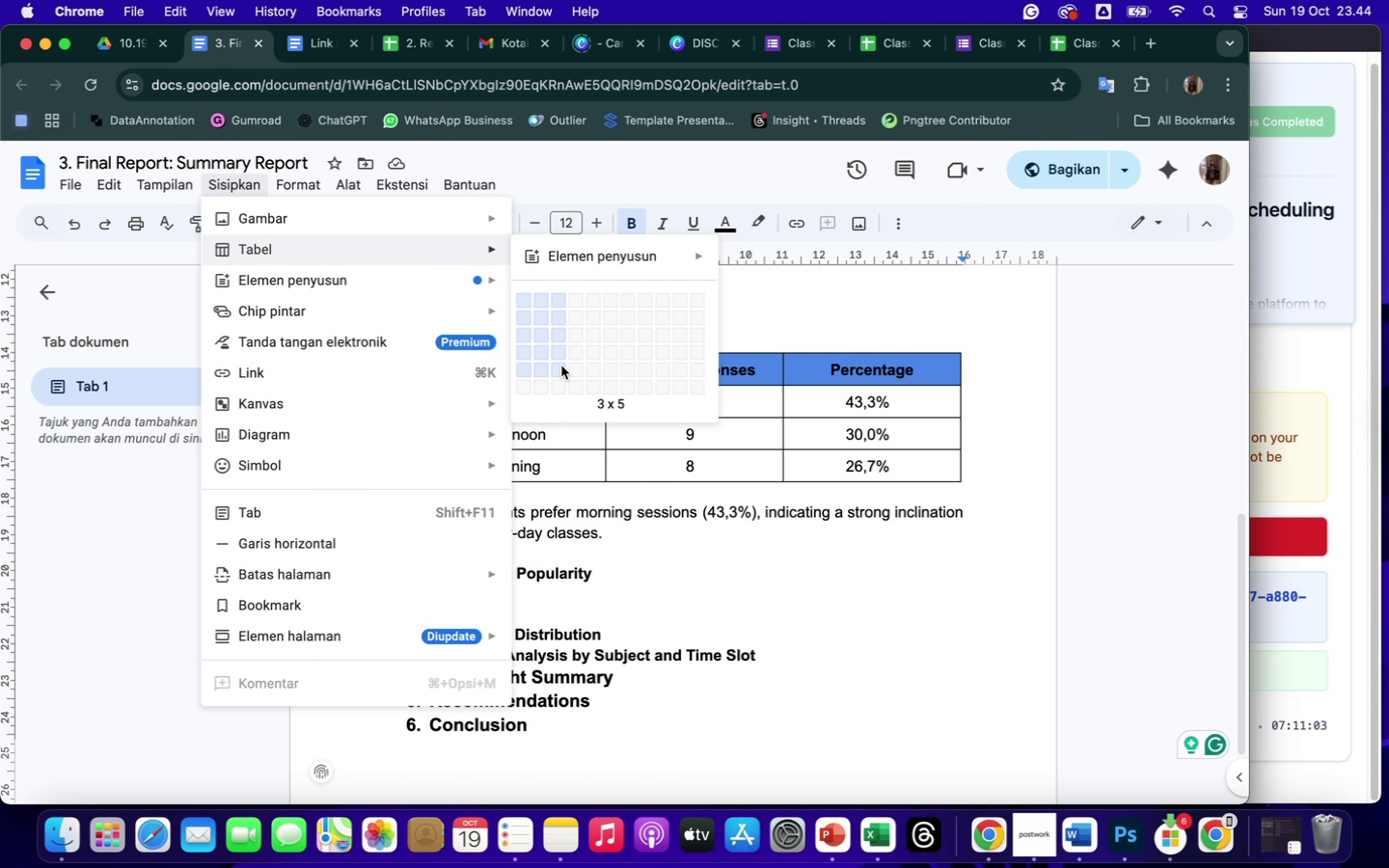 
wait(6.32)
 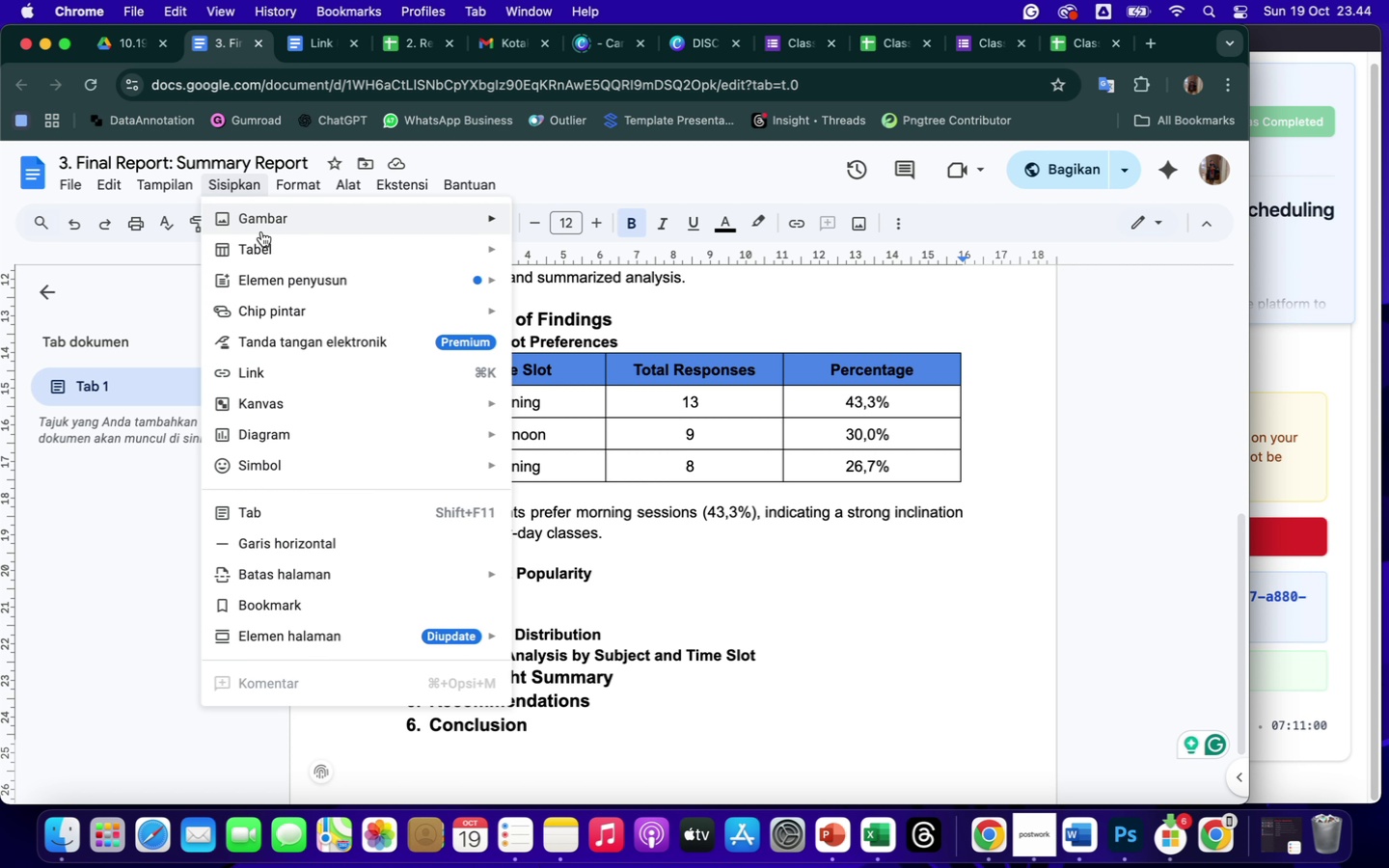 
left_click([562, 398])
 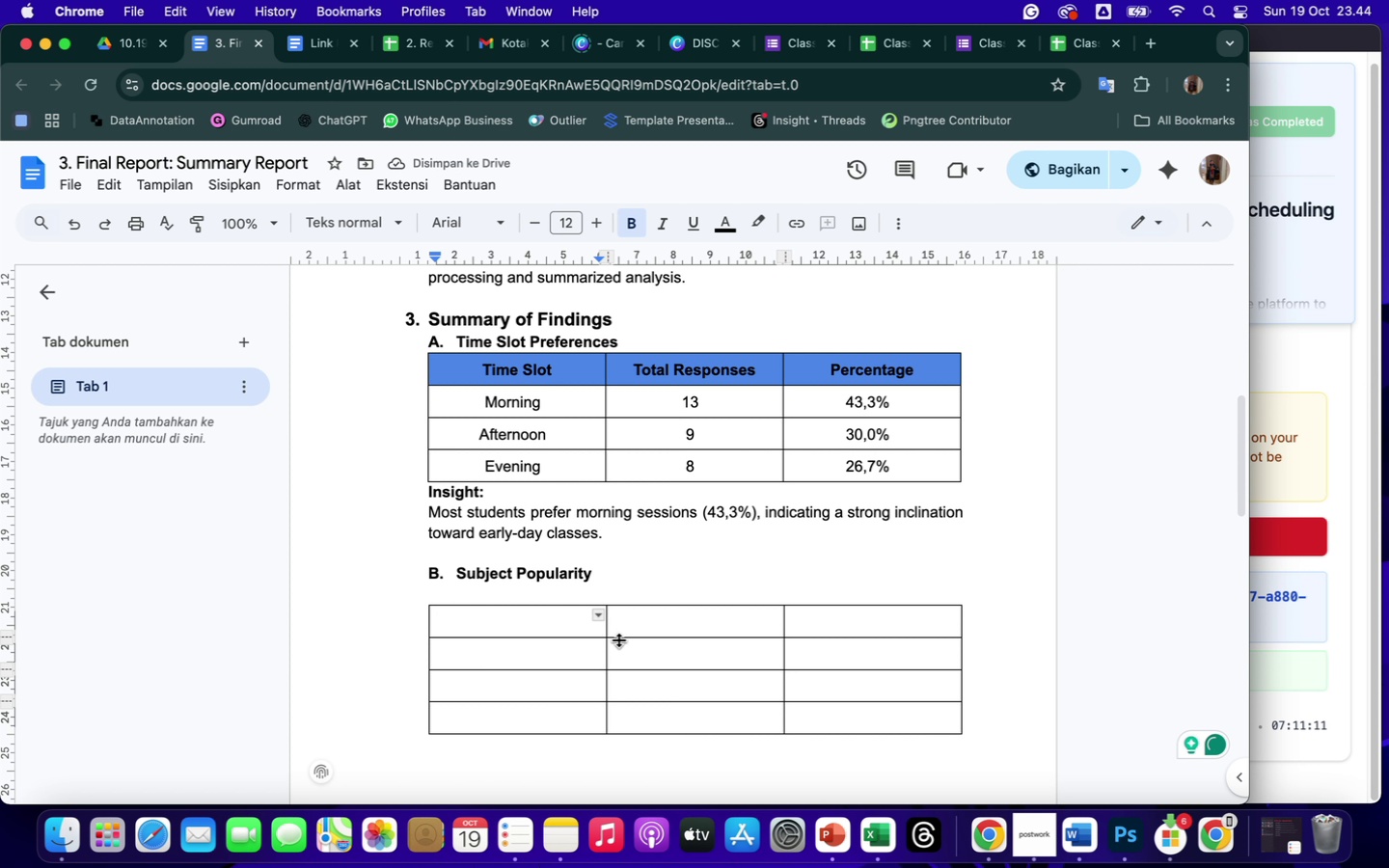 
wait(6.54)
 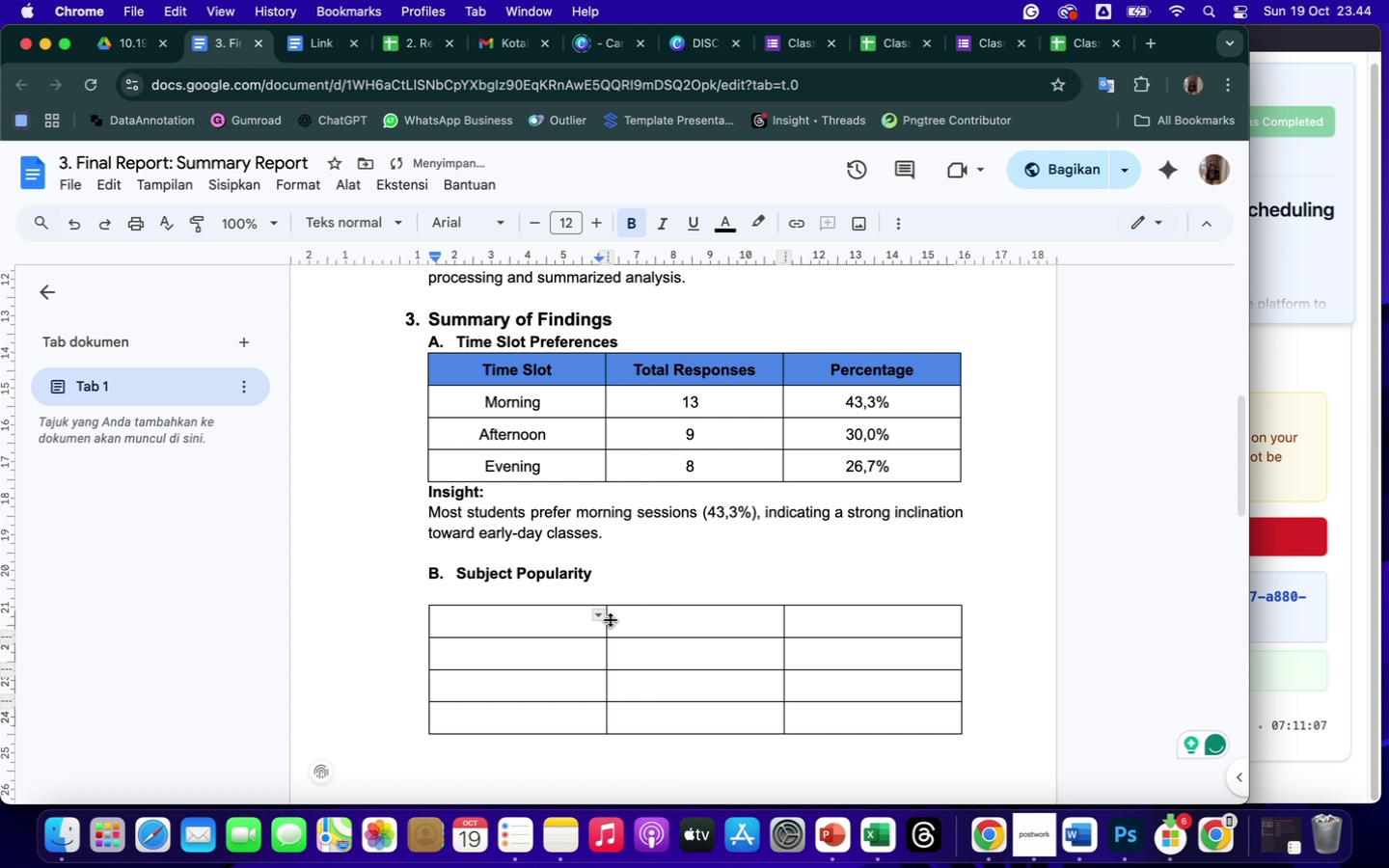 
left_click_drag(start_coordinate=[461, 366], to_coordinate=[881, 381])
 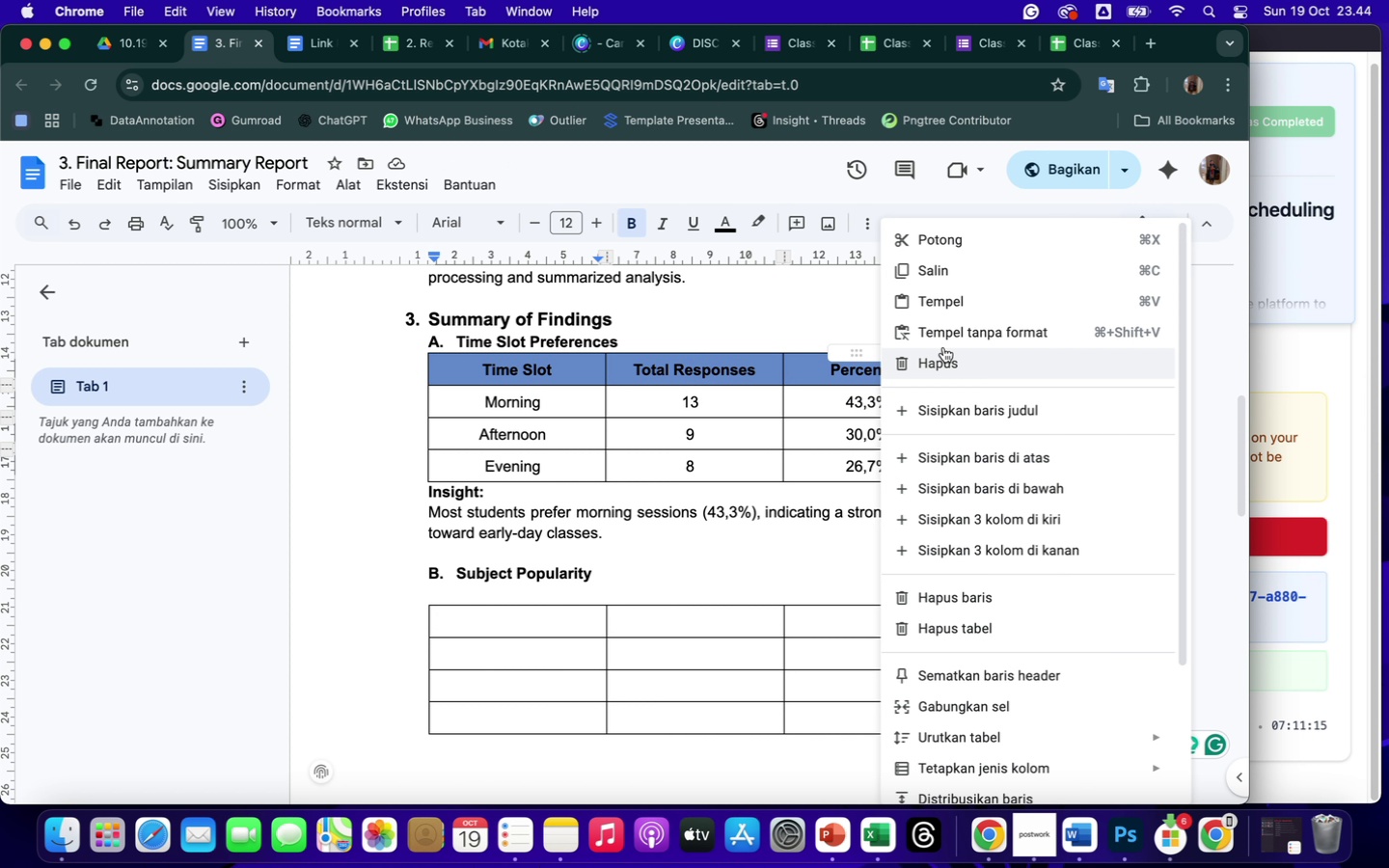 
left_click([946, 265])
 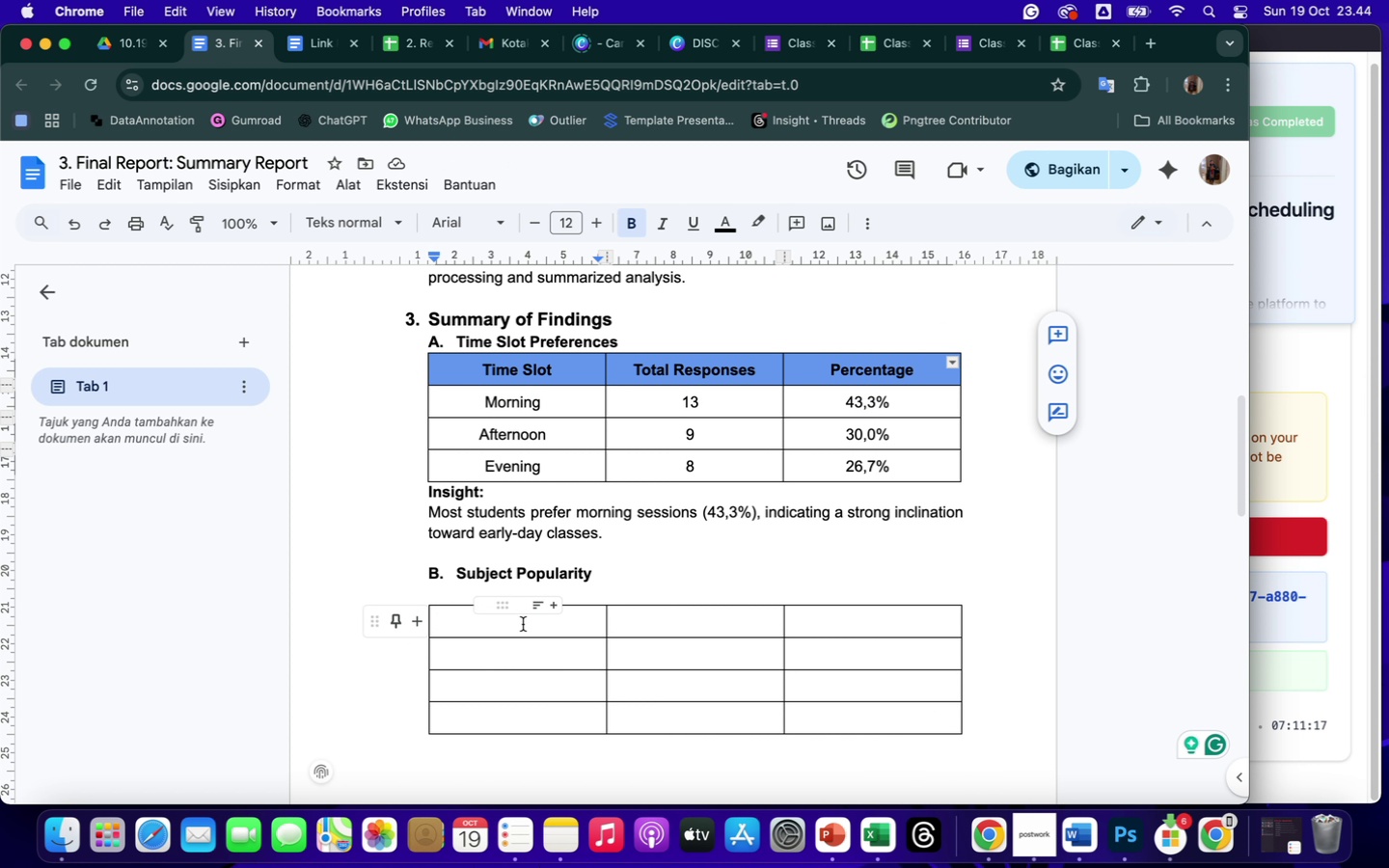 
left_click_drag(start_coordinate=[522, 623], to_coordinate=[803, 622])
 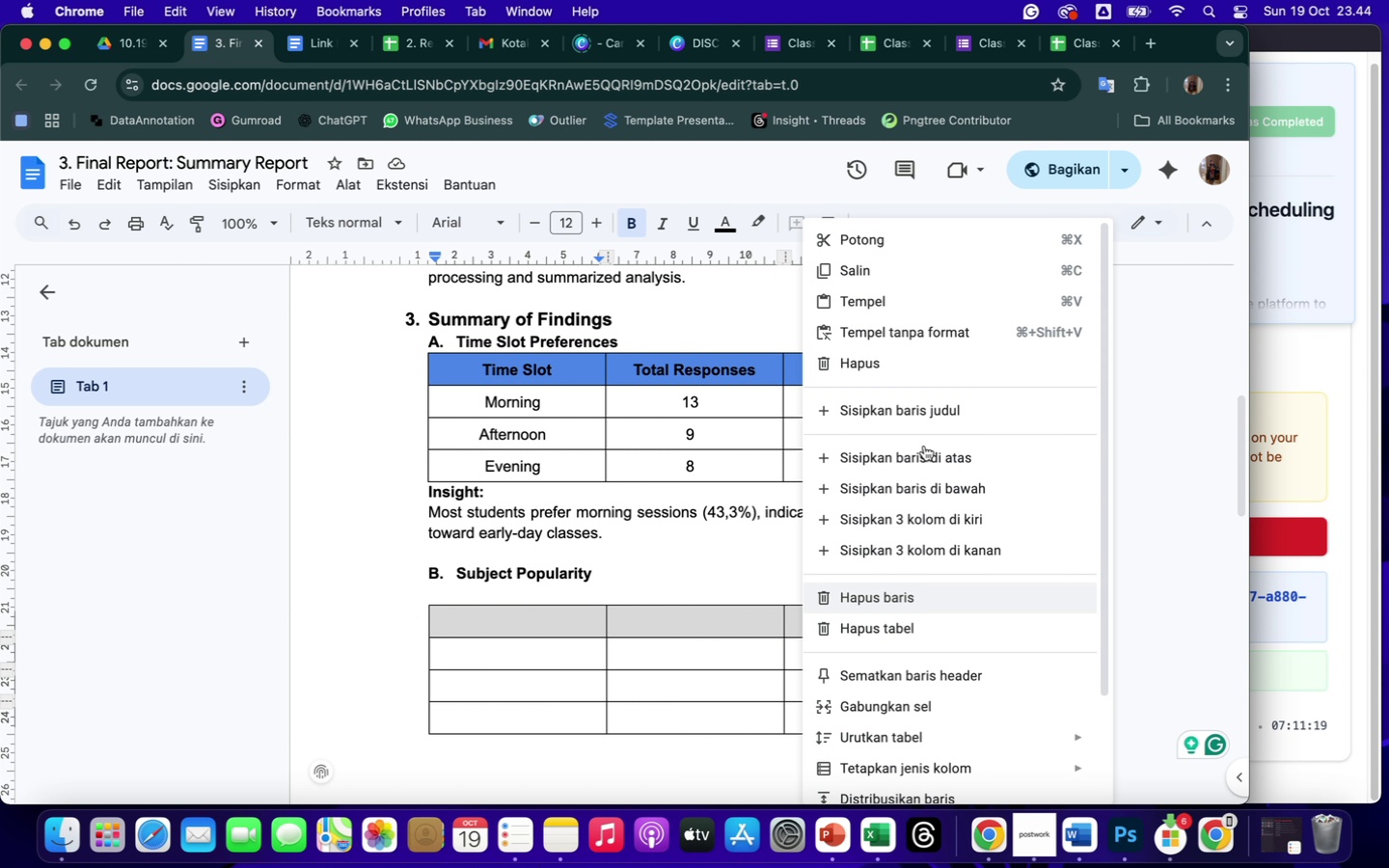 
left_click([900, 301])
 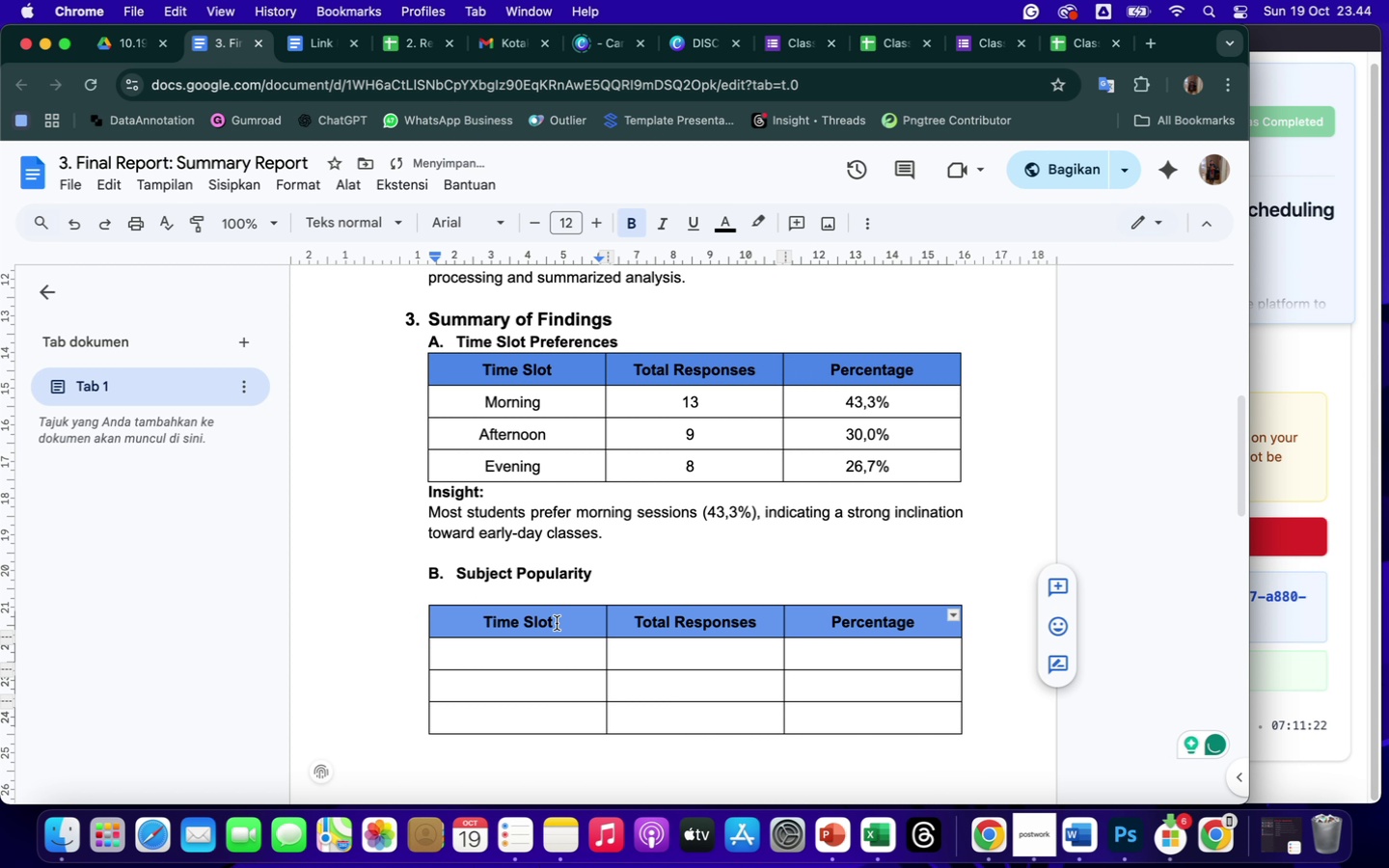 
left_click_drag(start_coordinate=[559, 621], to_coordinate=[471, 622])
 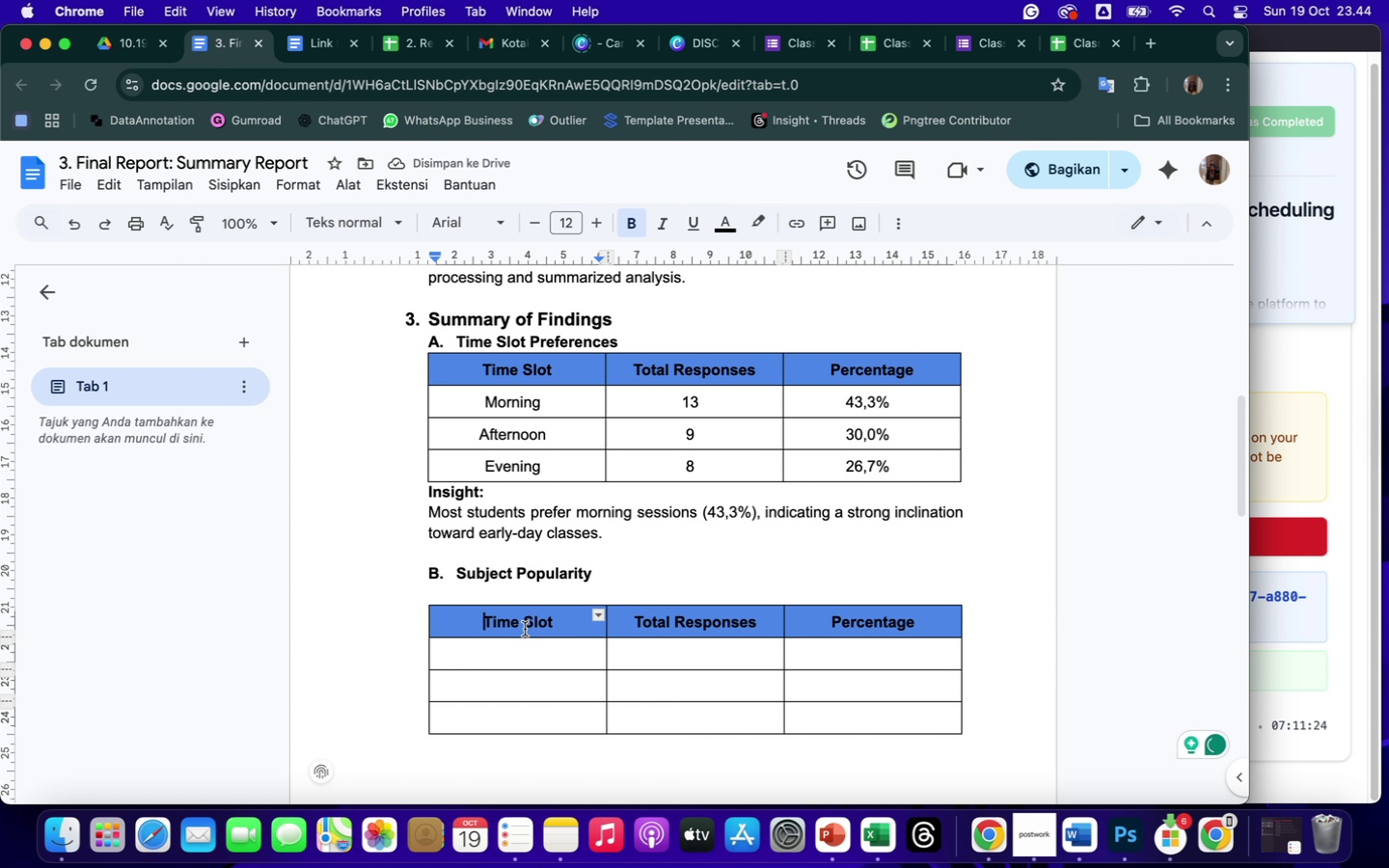 
left_click([567, 628])
 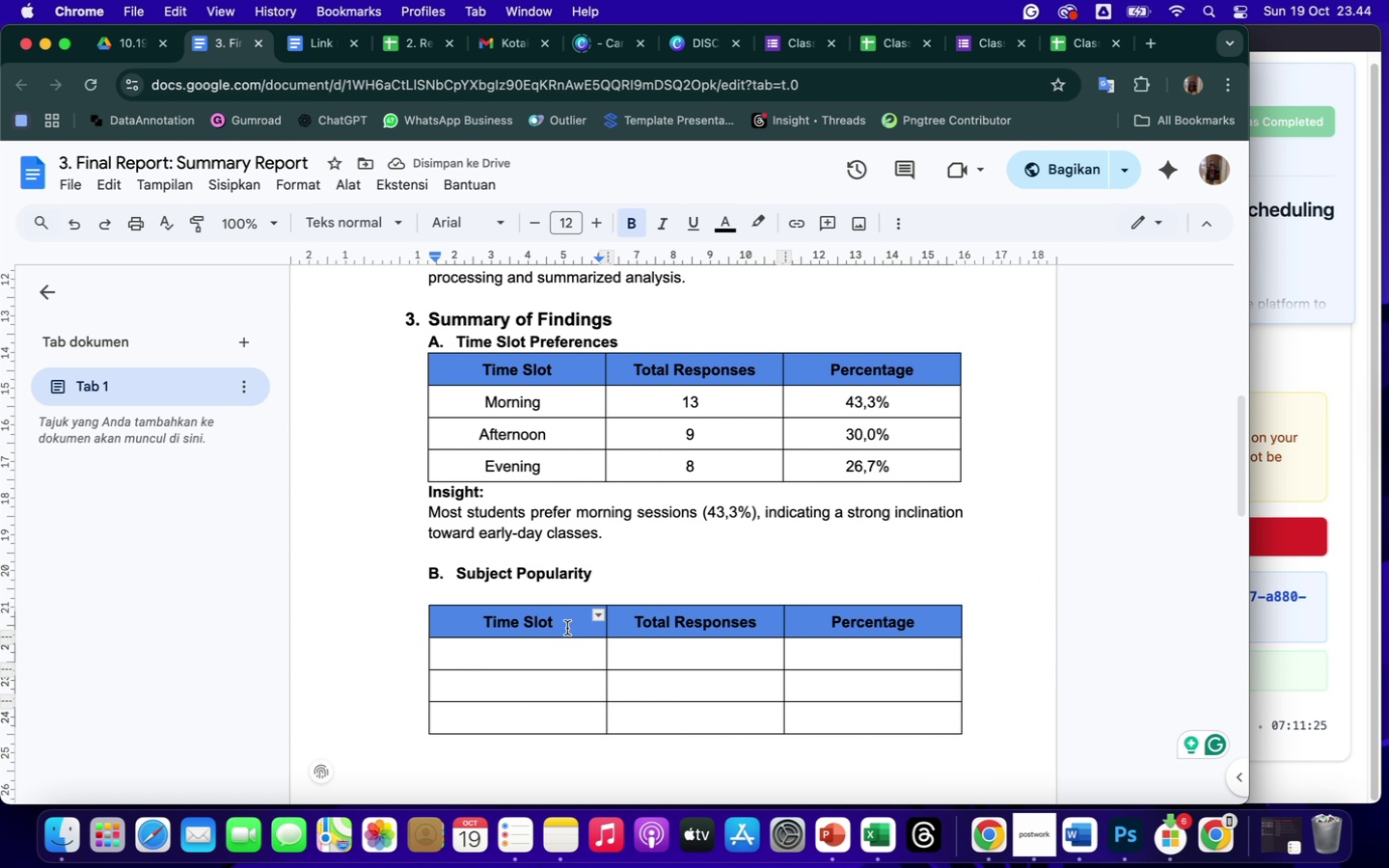 
key(Backspace)
key(Backspace)
key(Backspace)
key(Backspace)
key(Backspace)
key(Backspace)
key(Backspace)
key(Backspace)
key(Backspace)
type(Subjr)
key(Backspace)
type(ect)
 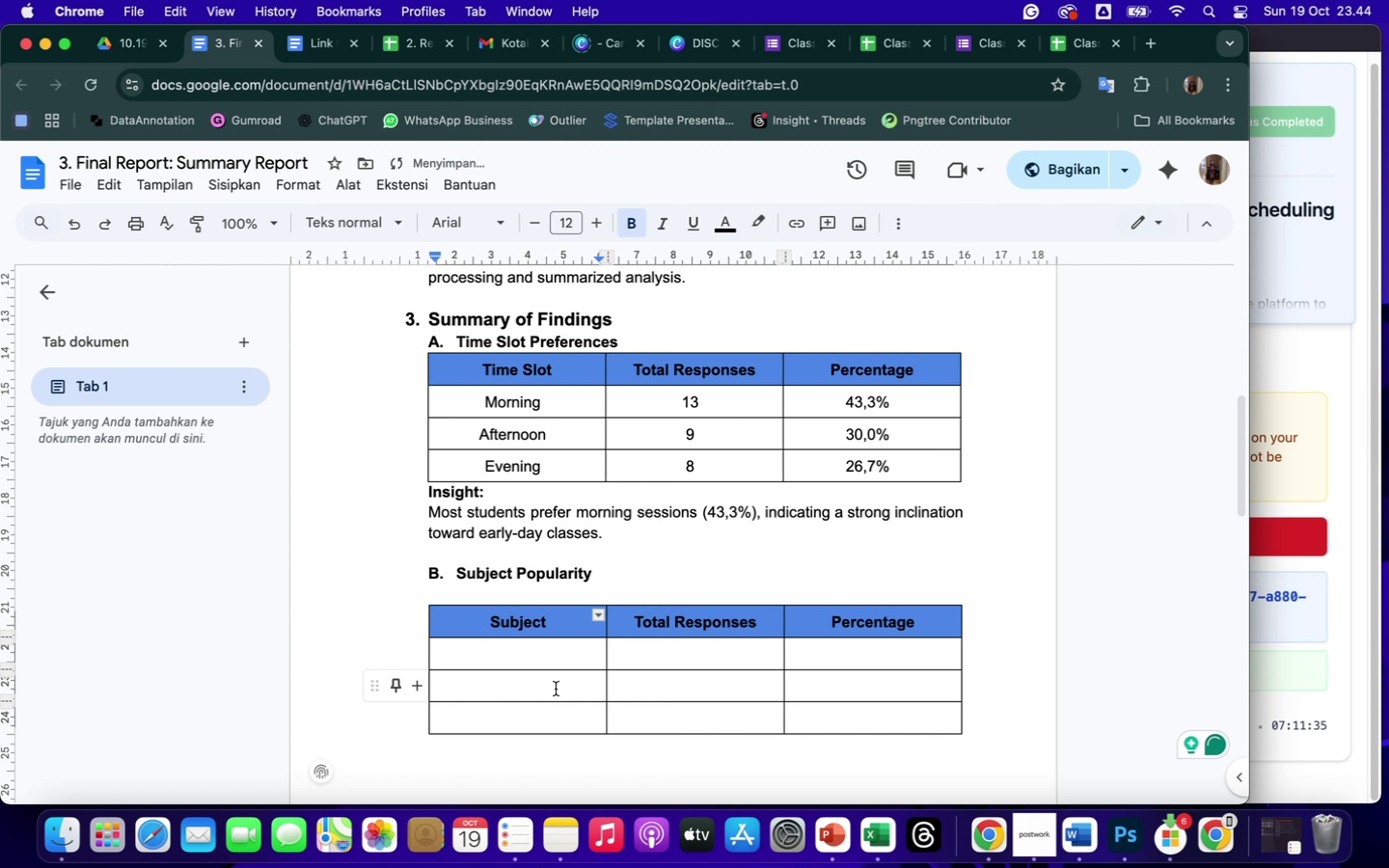 
left_click([531, 653])
 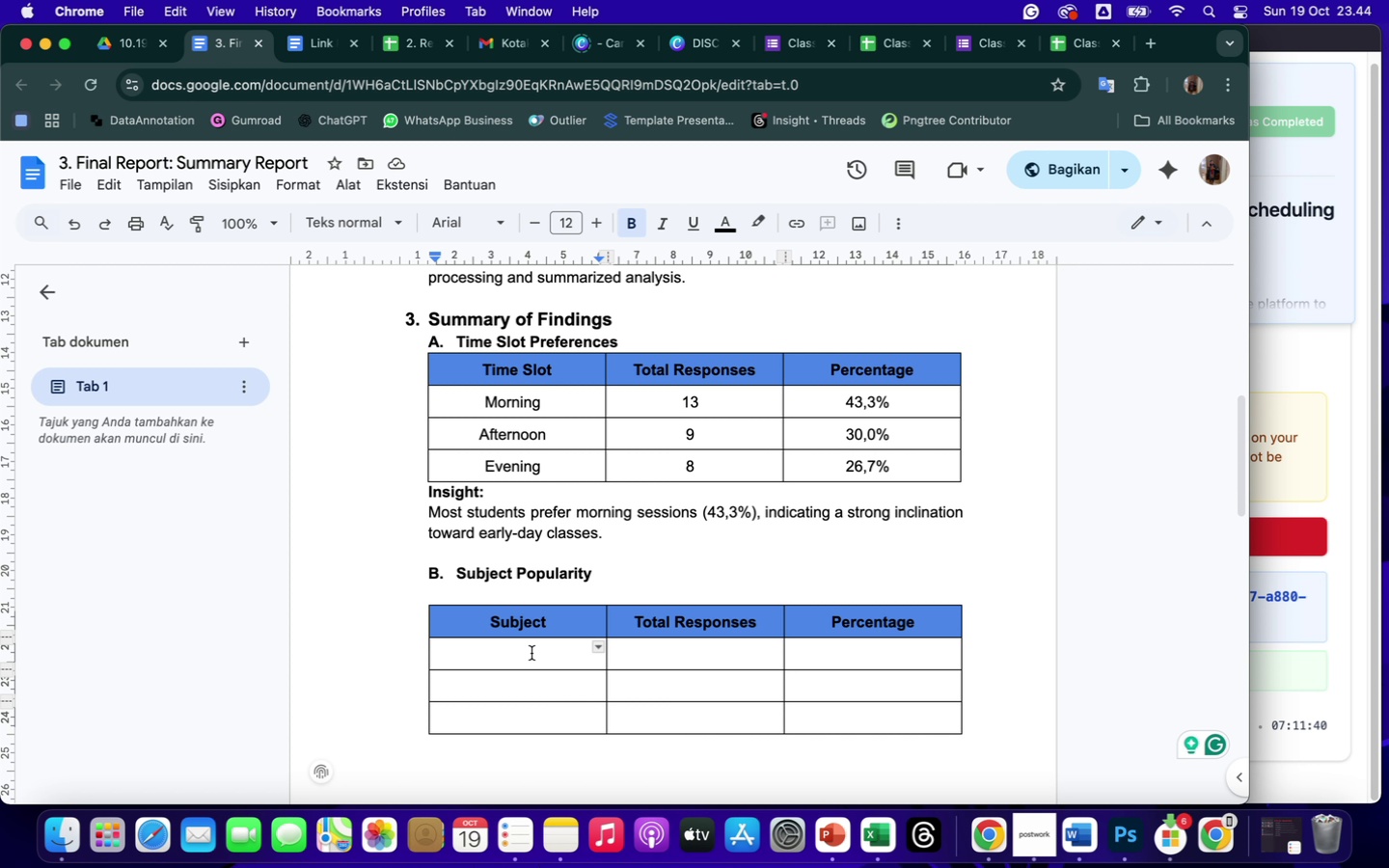 
left_click_drag(start_coordinate=[539, 660], to_coordinate=[815, 713])
 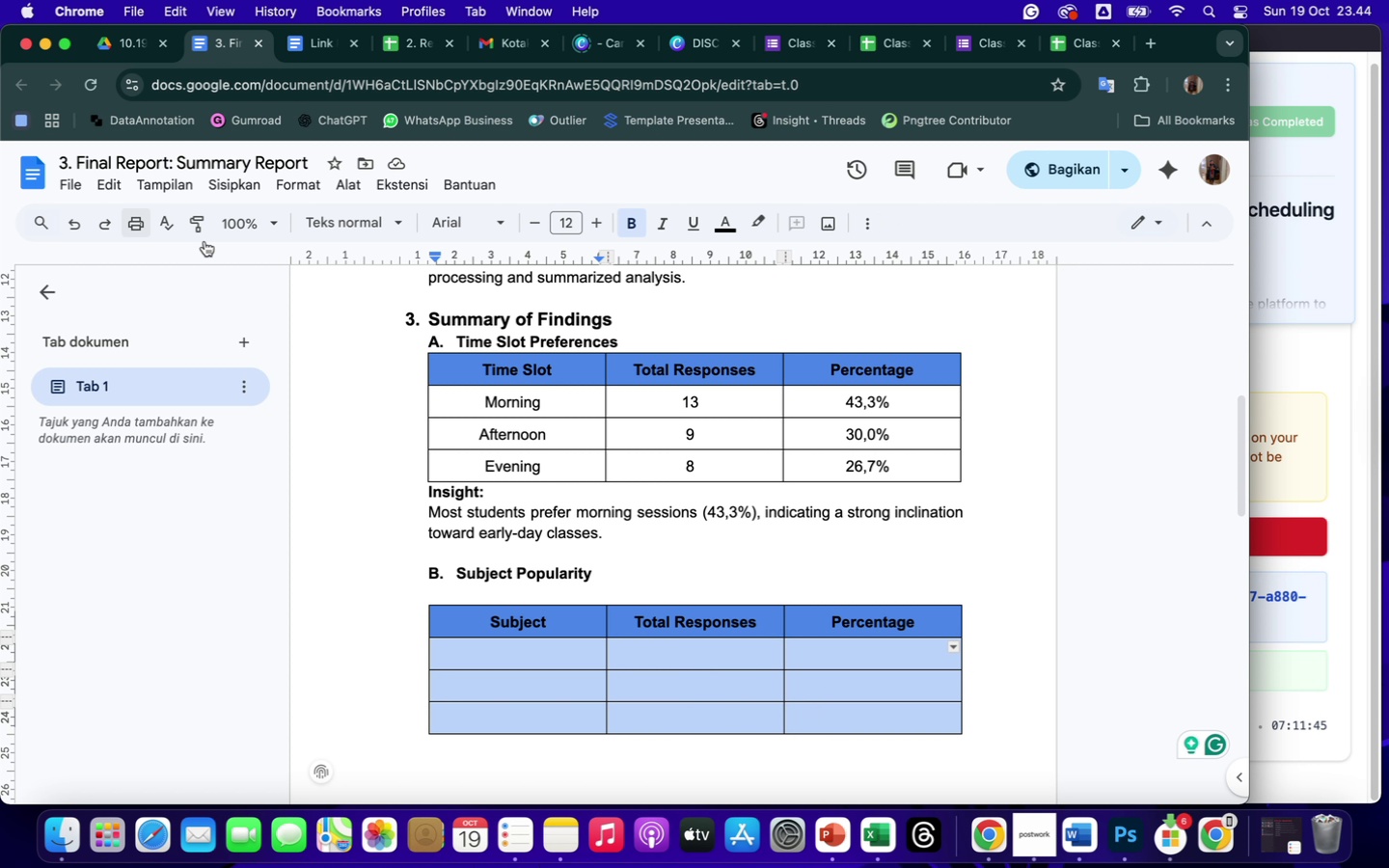 
left_click([630, 218])
 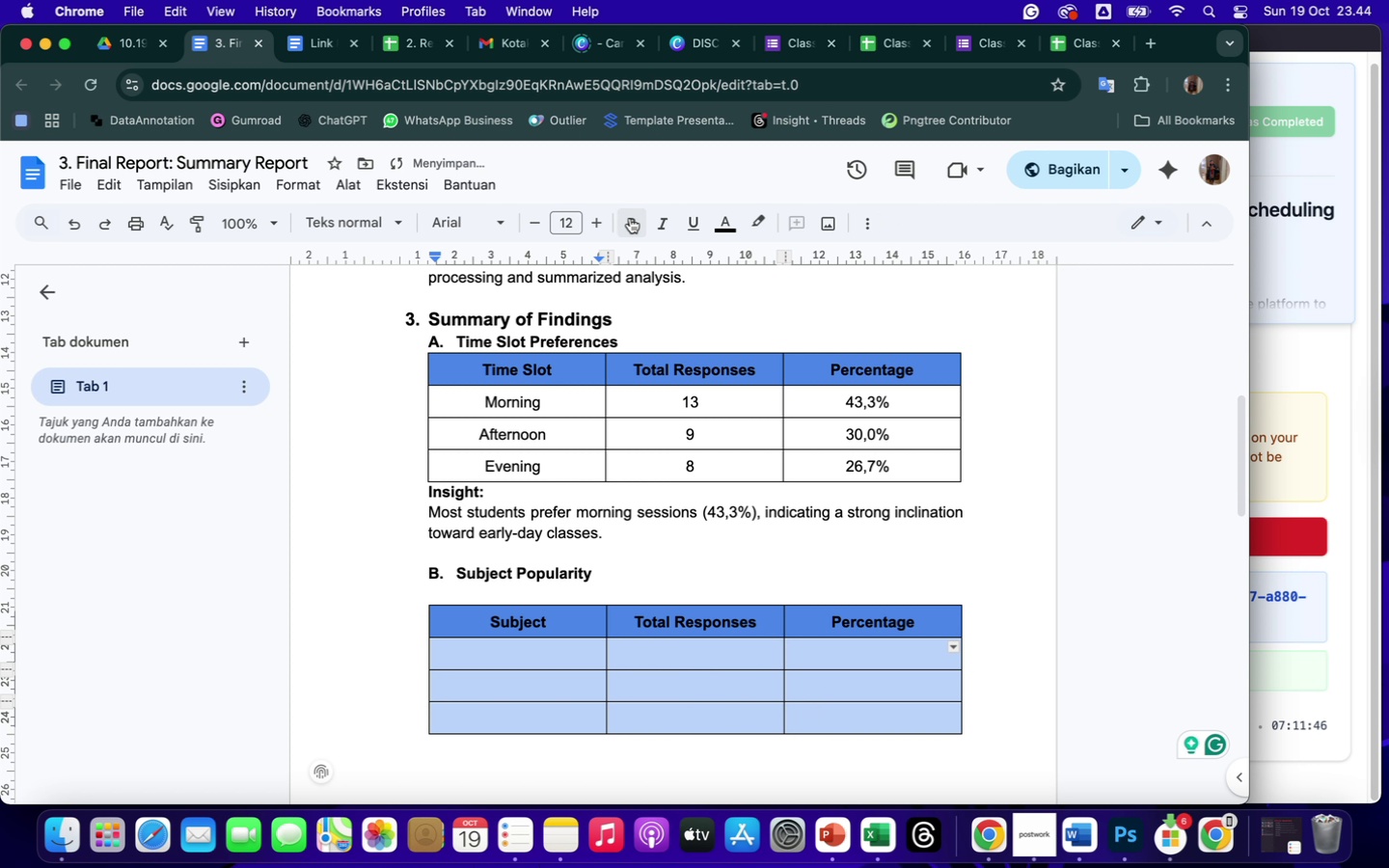 
left_click([865, 218])